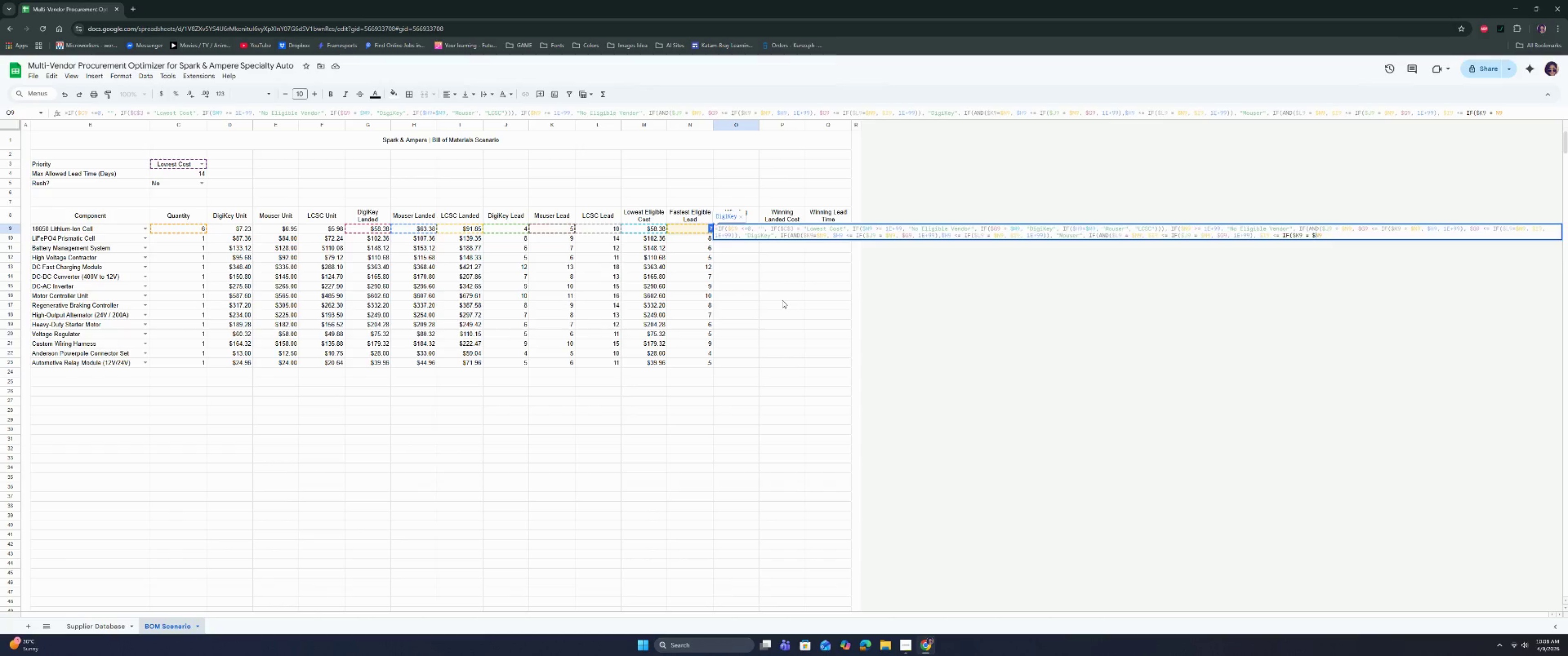 
key(ArrowRight)
 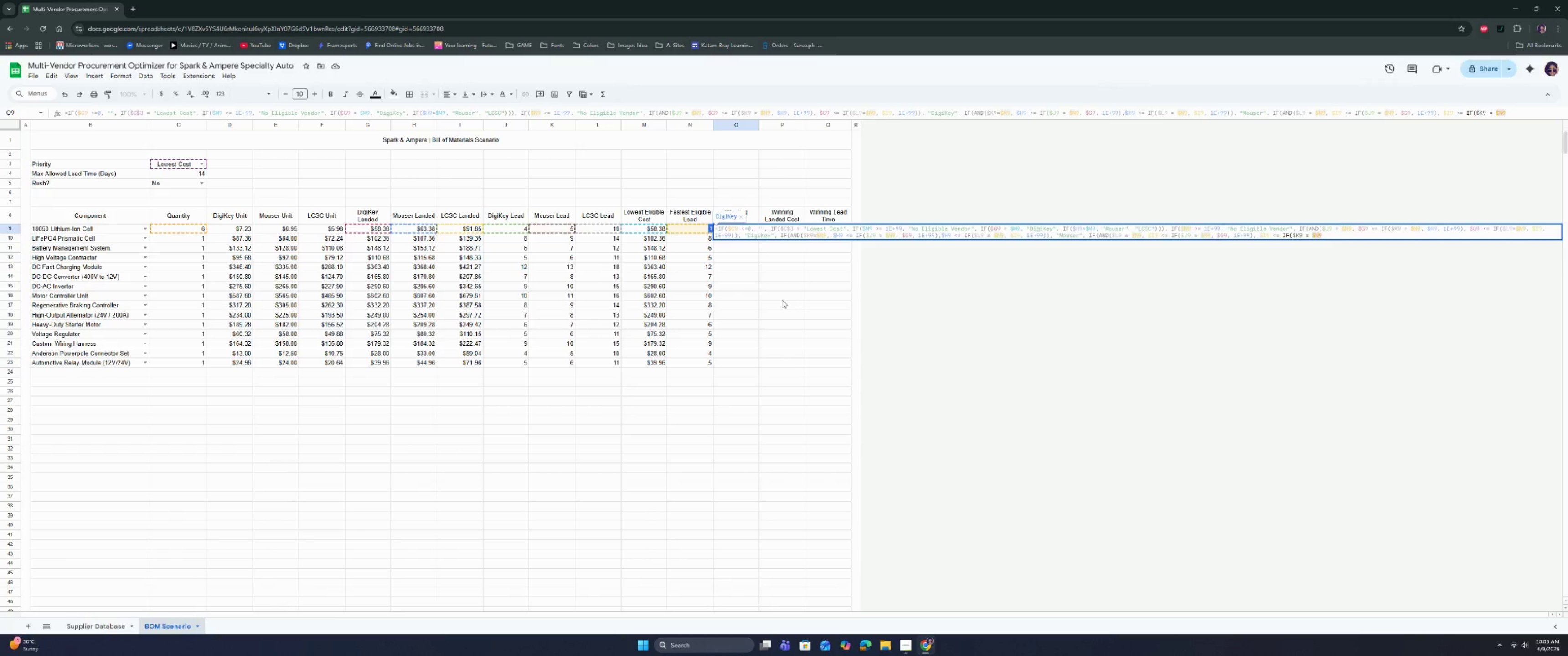 
key(ArrowRight)
 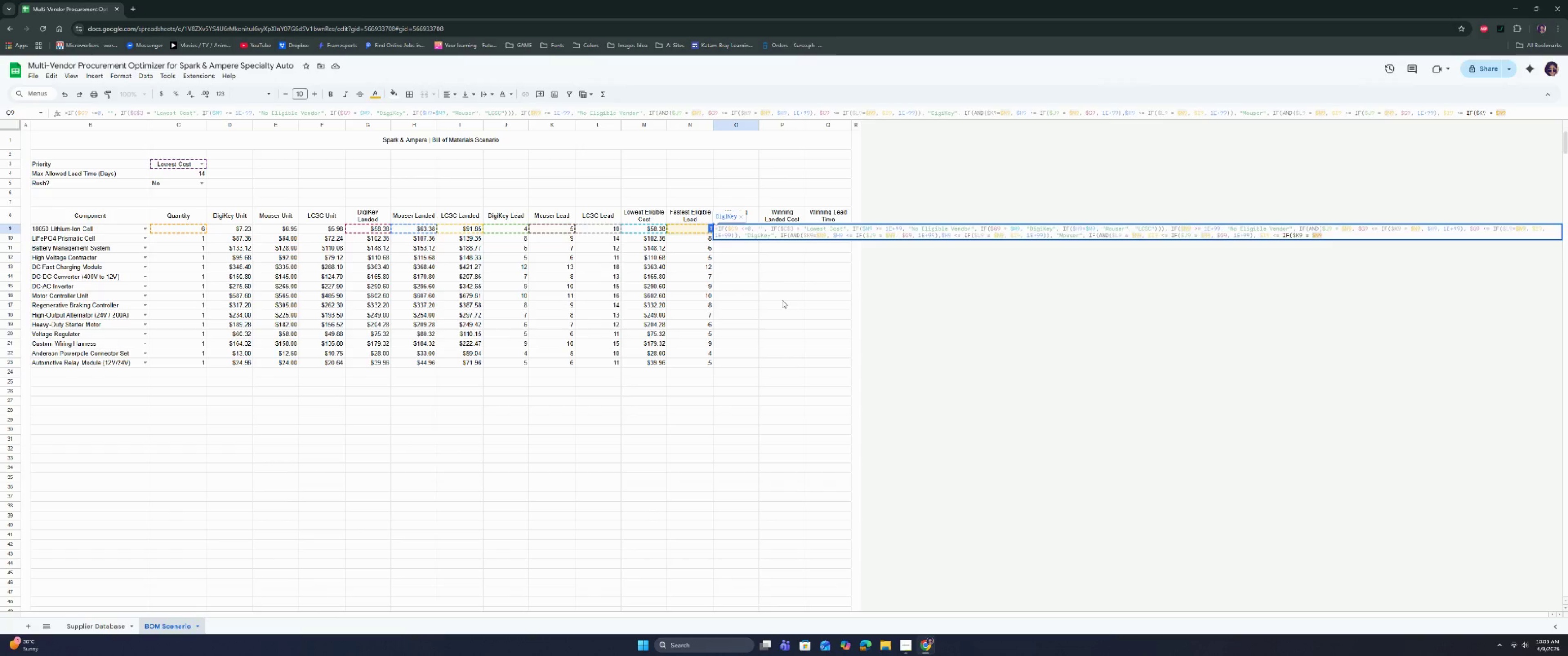 
type(, H9)
 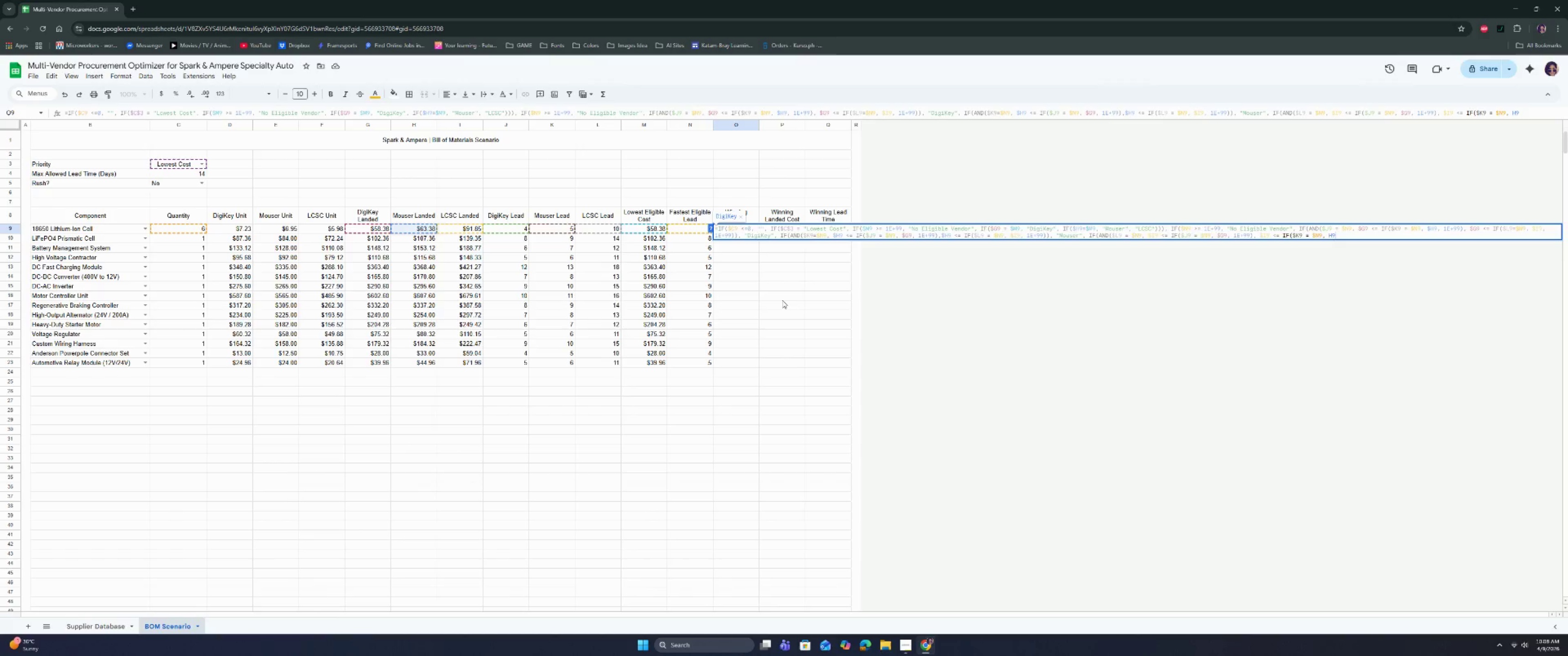 
key(ArrowLeft)
 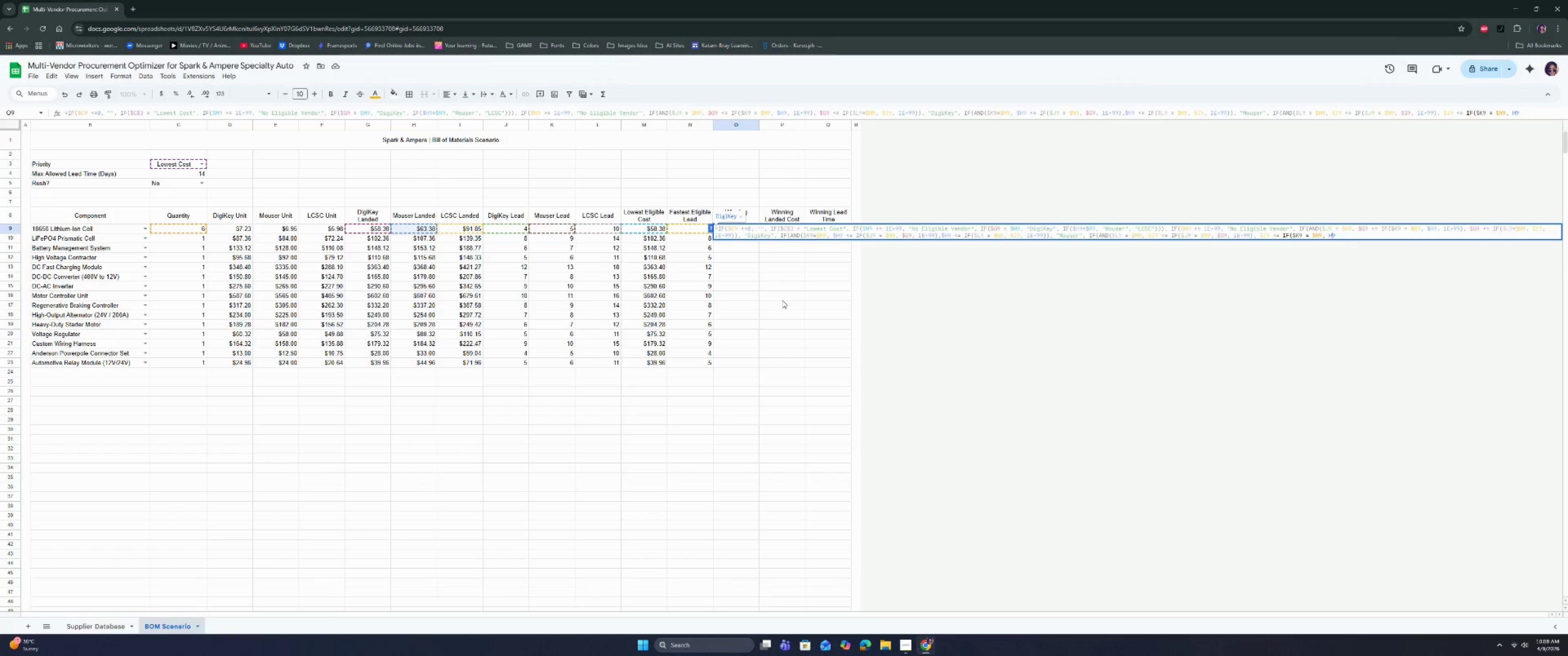 
key(ArrowLeft)
 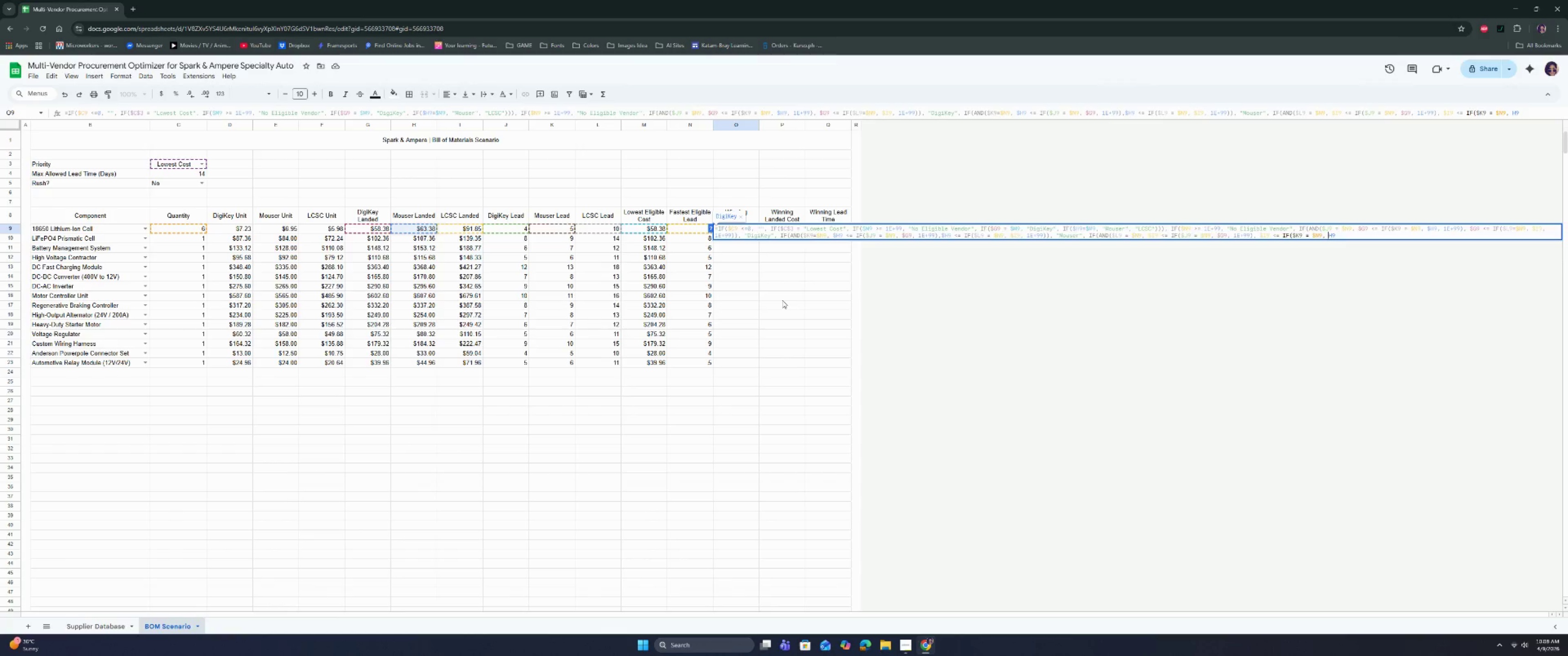 
key(Shift+ShiftRight)
 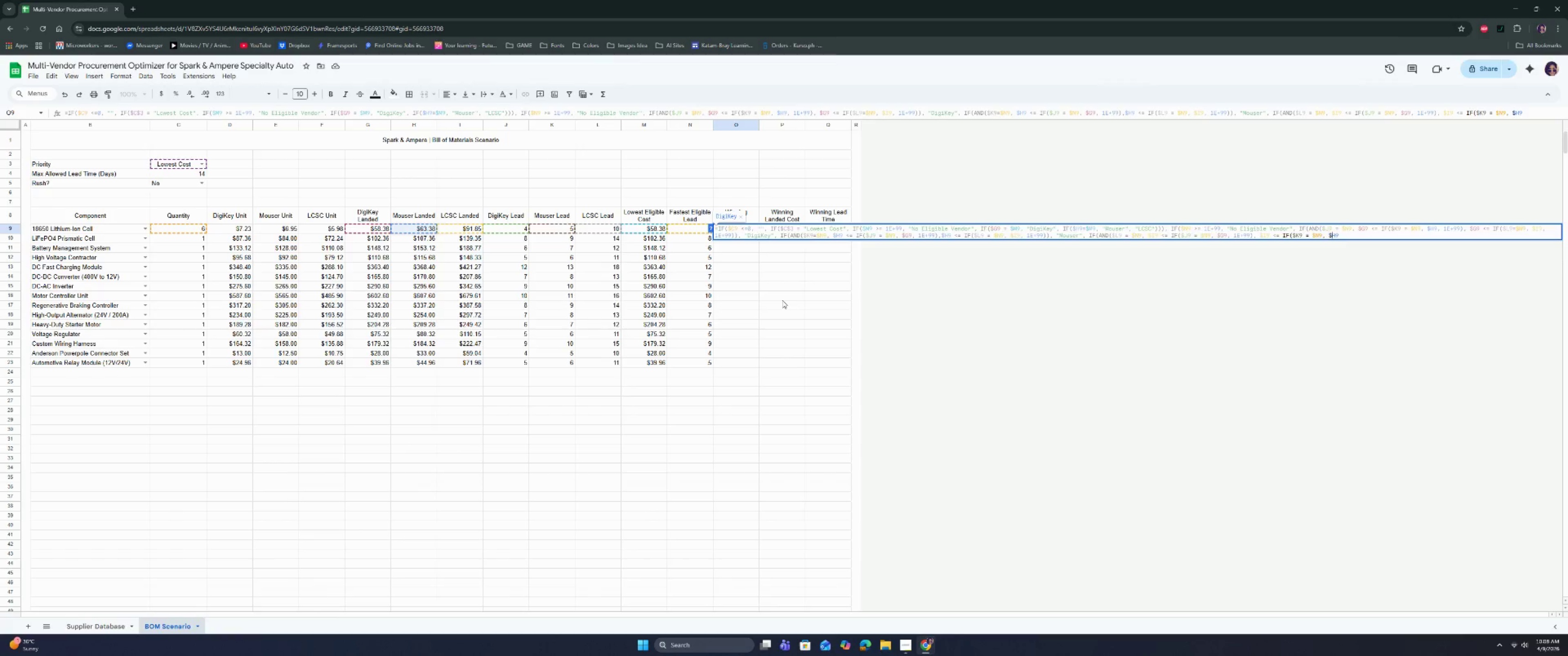 
key(Shift+4)
 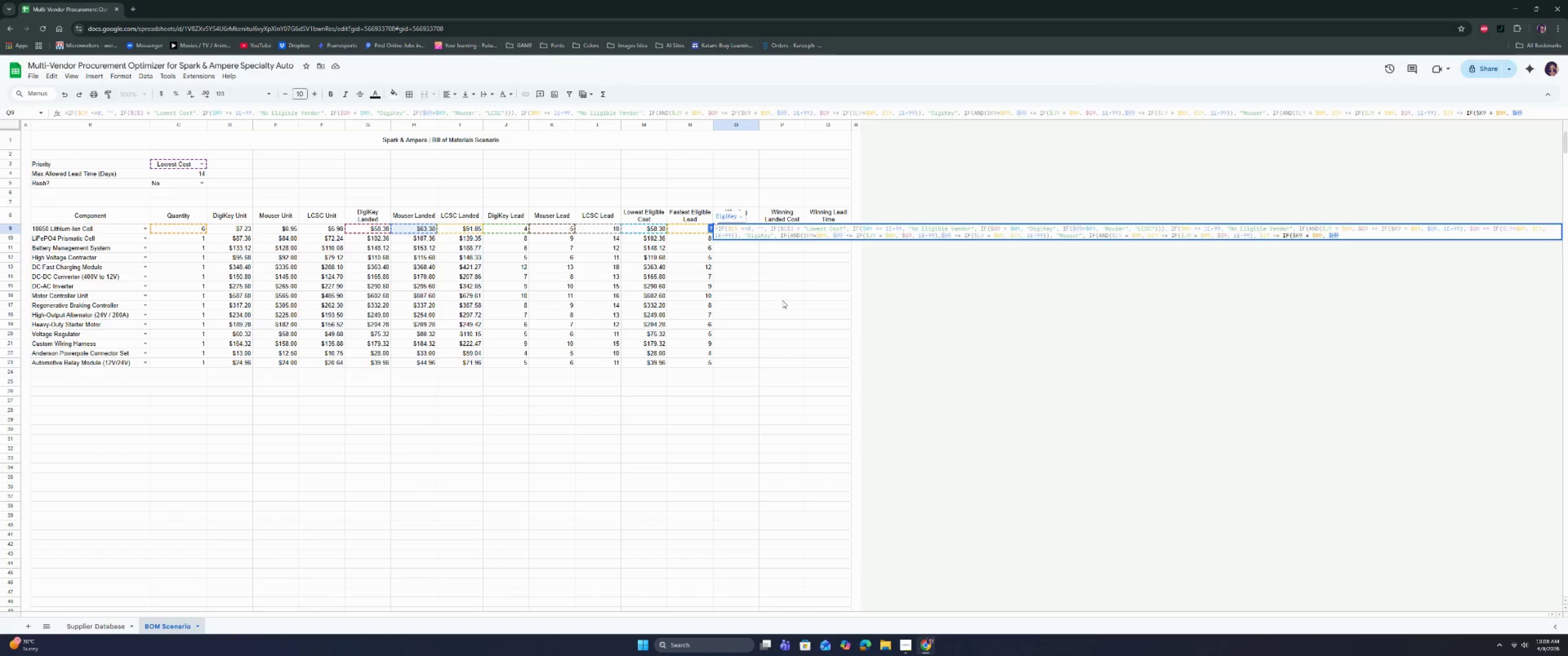 
key(ArrowRight)
 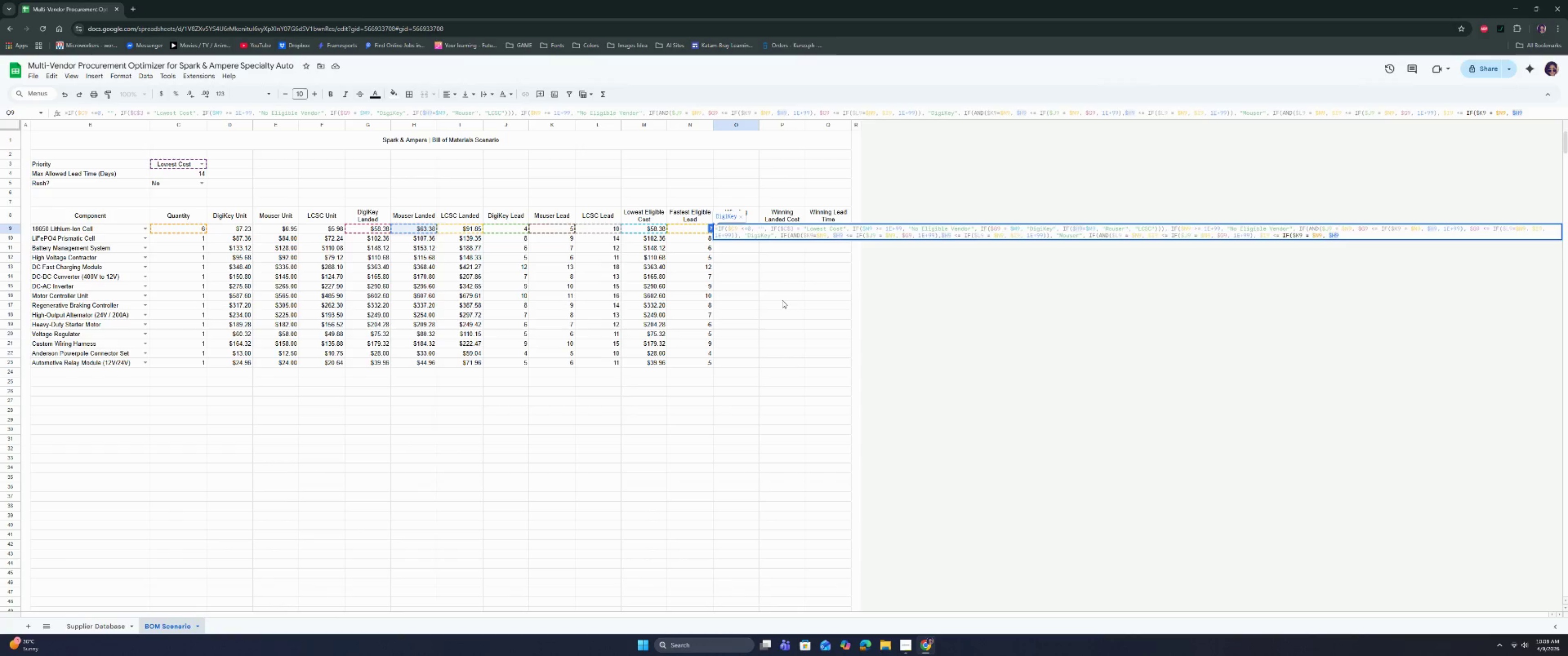 
key(ArrowRight)
 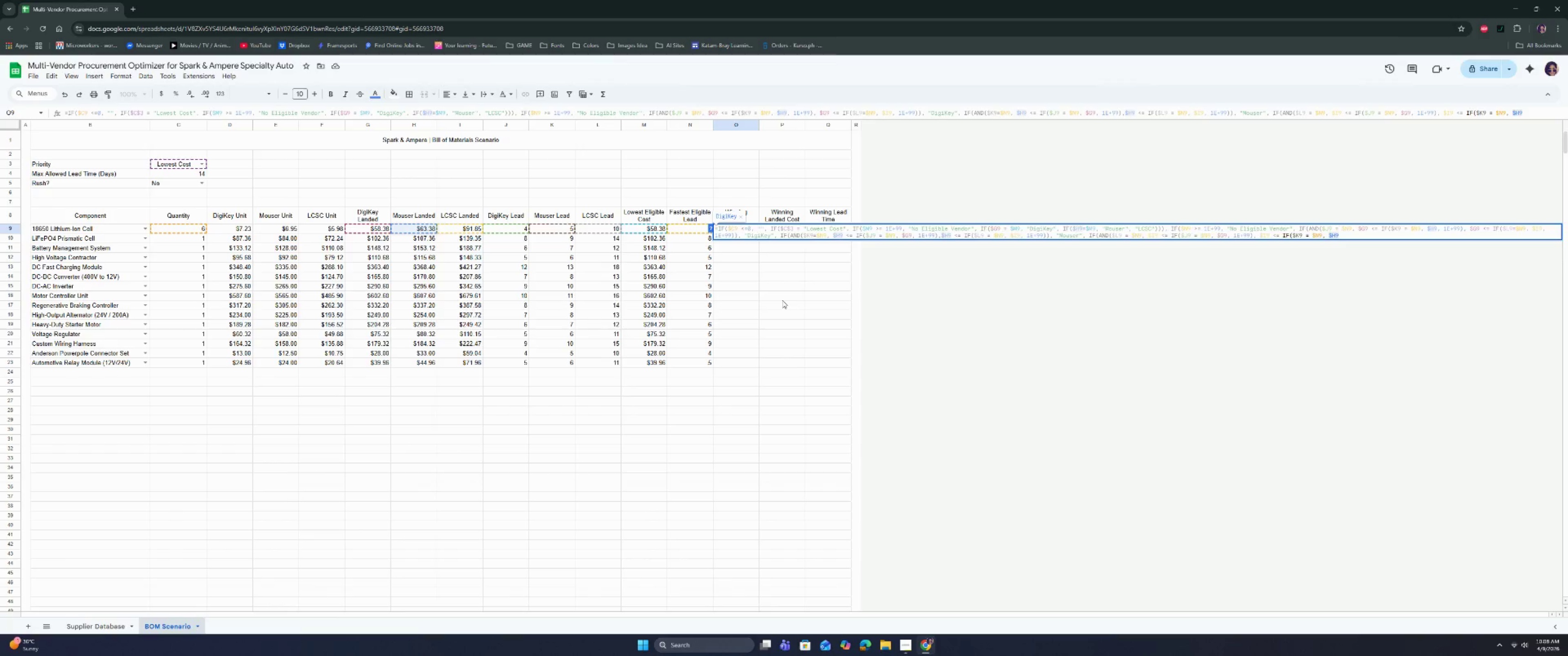 
type(, 1E+00)
key(Backspace)
key(Backspace)
type(99)), "LCSCL)
key(Backspace)
type(","")))))))
 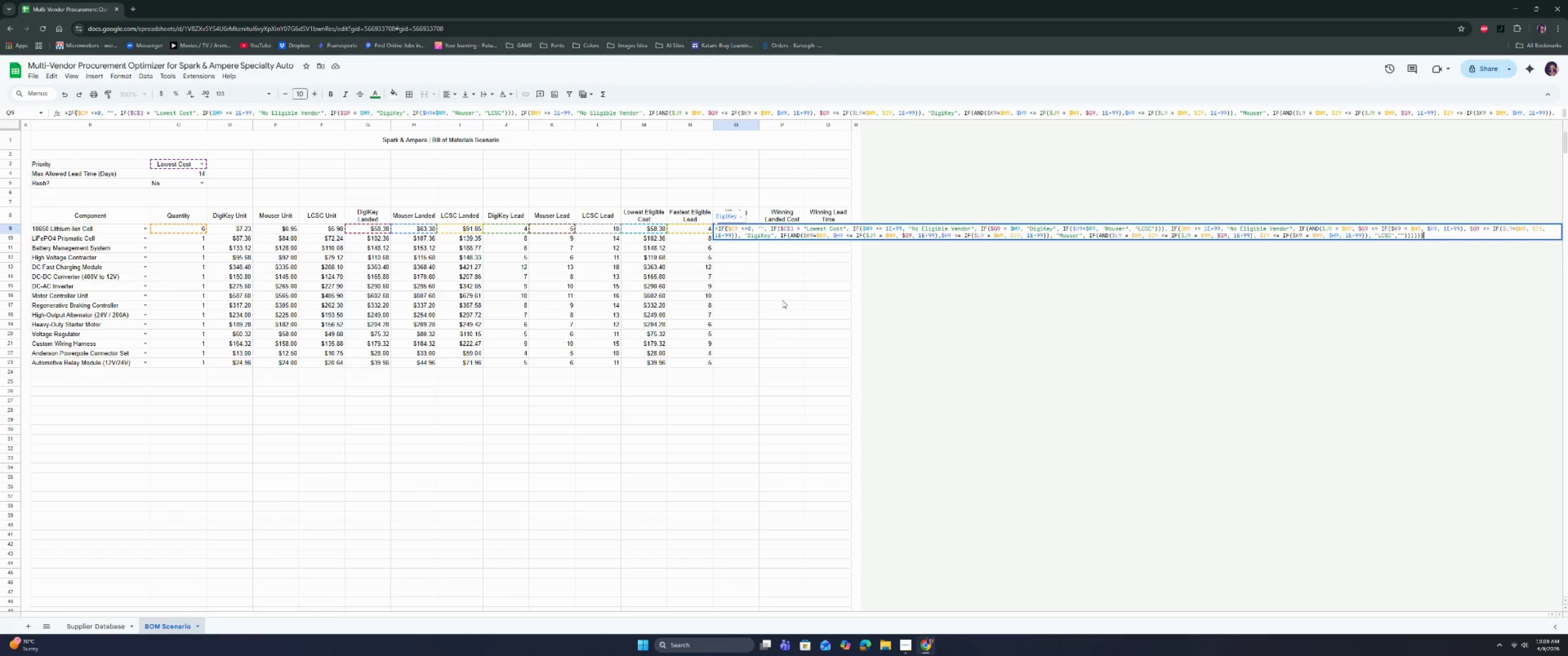 
key(Enter)
 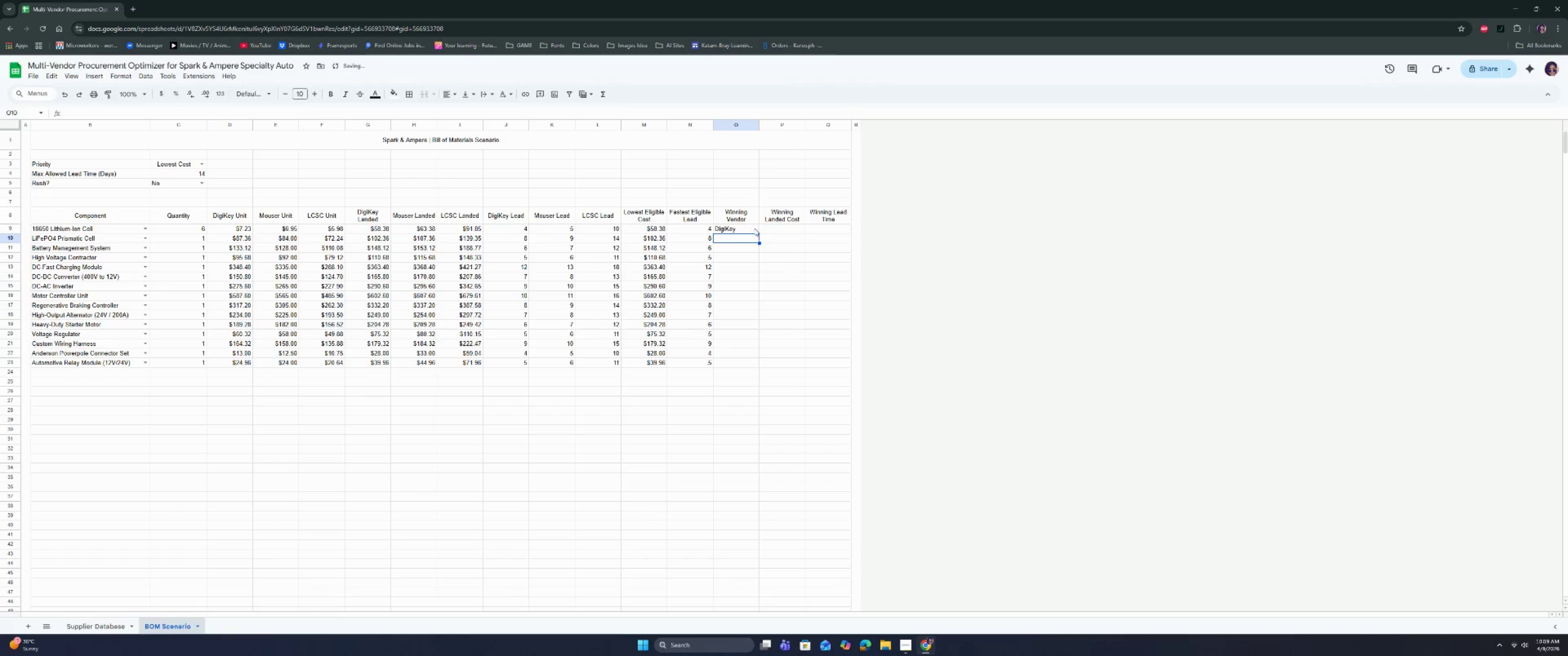 
double_click([754, 231])
 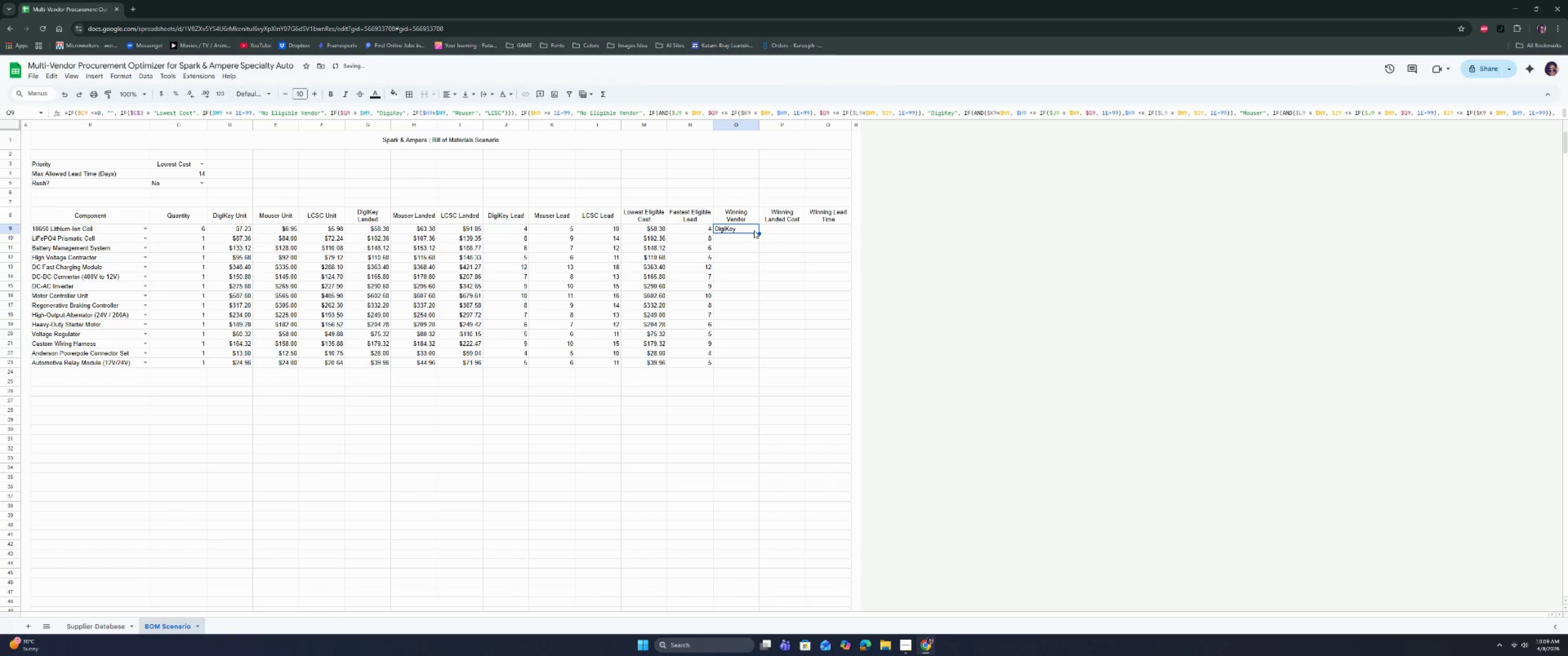 
triple_click([754, 231])
 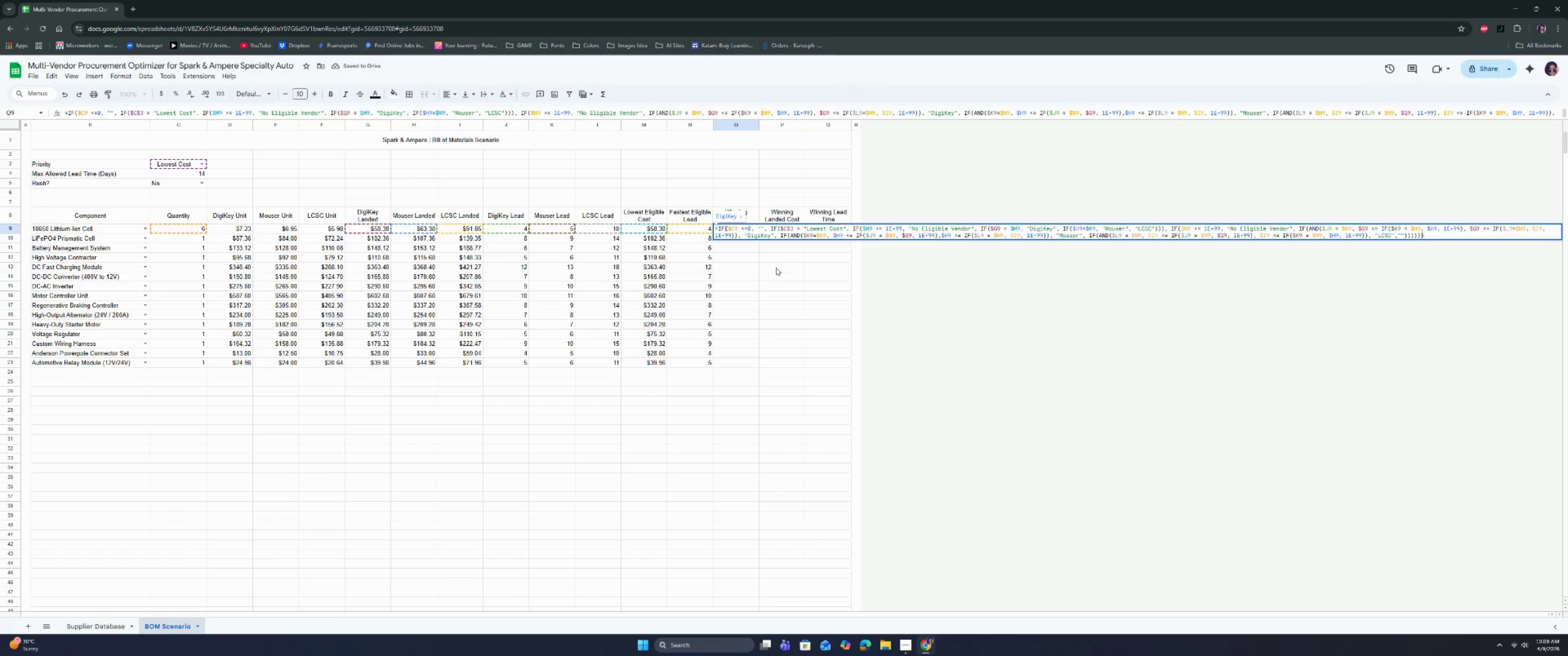 
left_click([776, 267])
 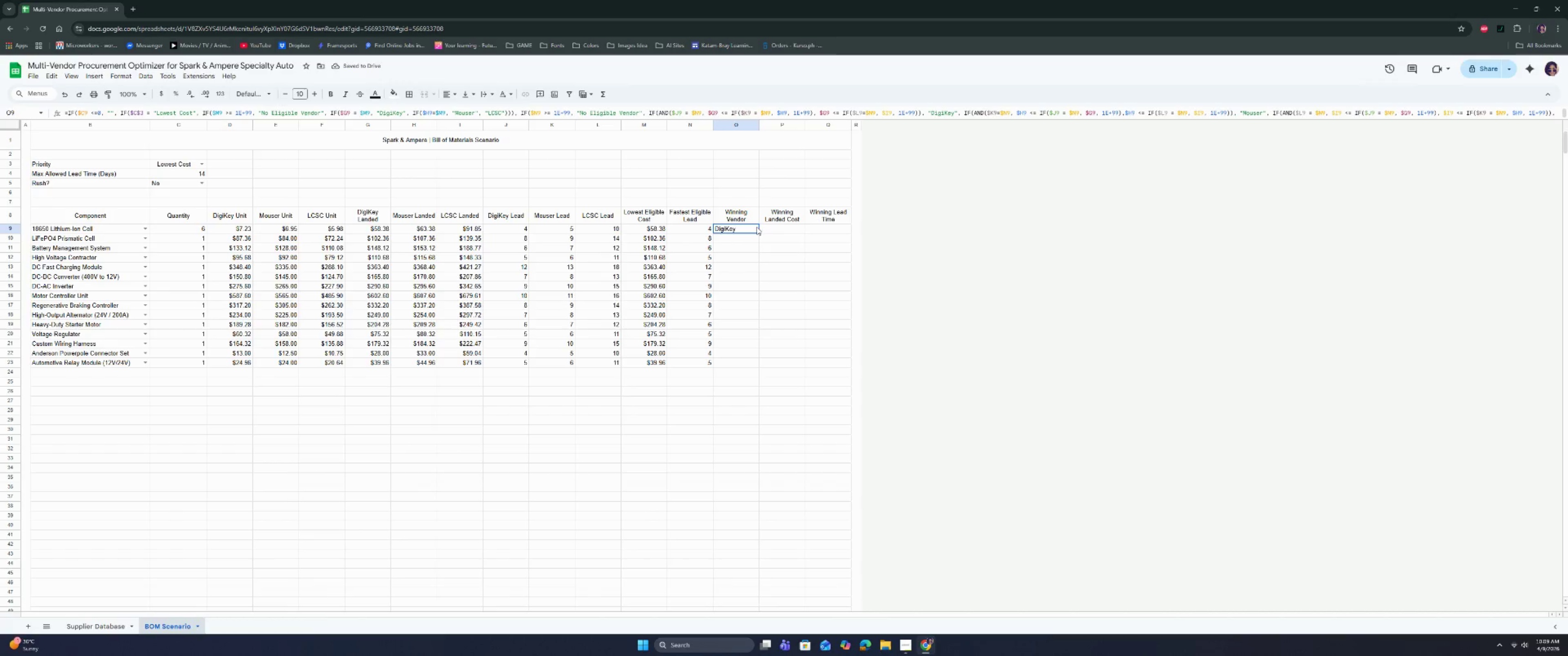 
double_click([755, 228])
 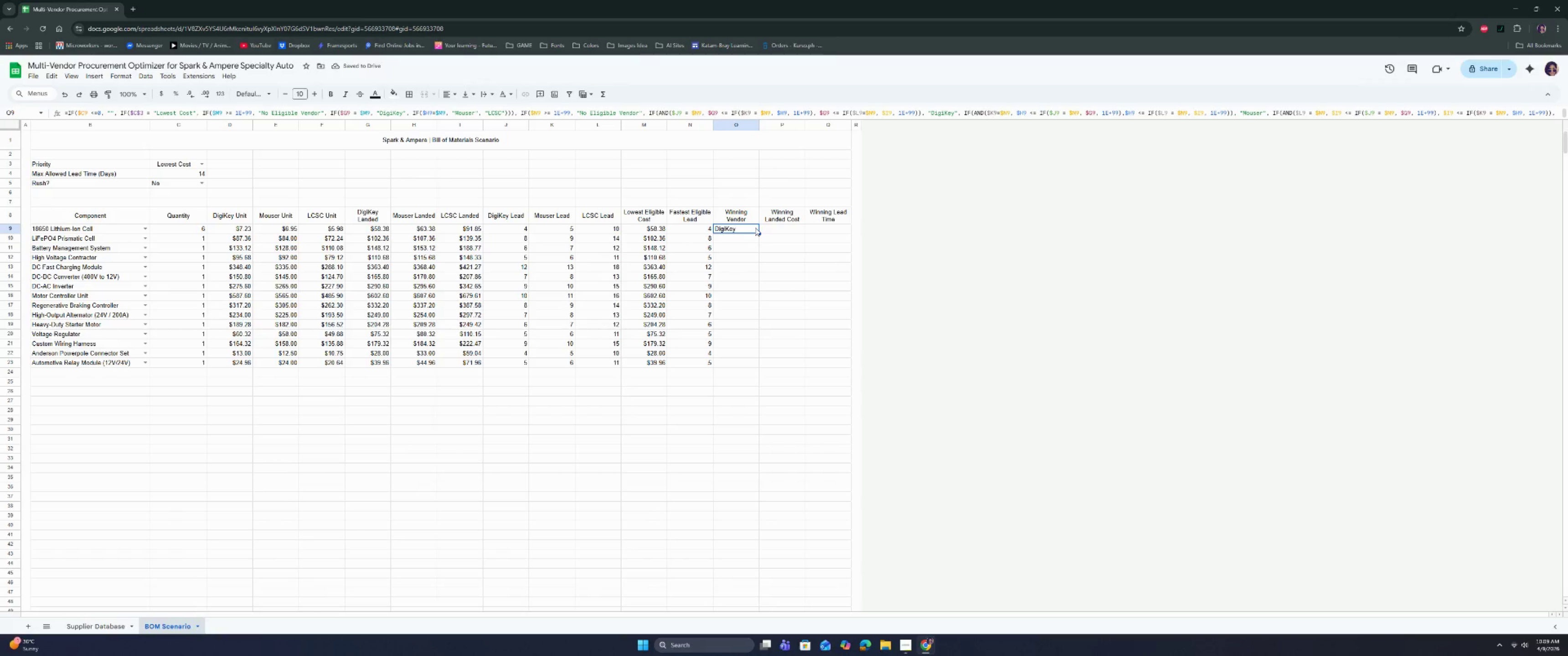 
triple_click([755, 228])
 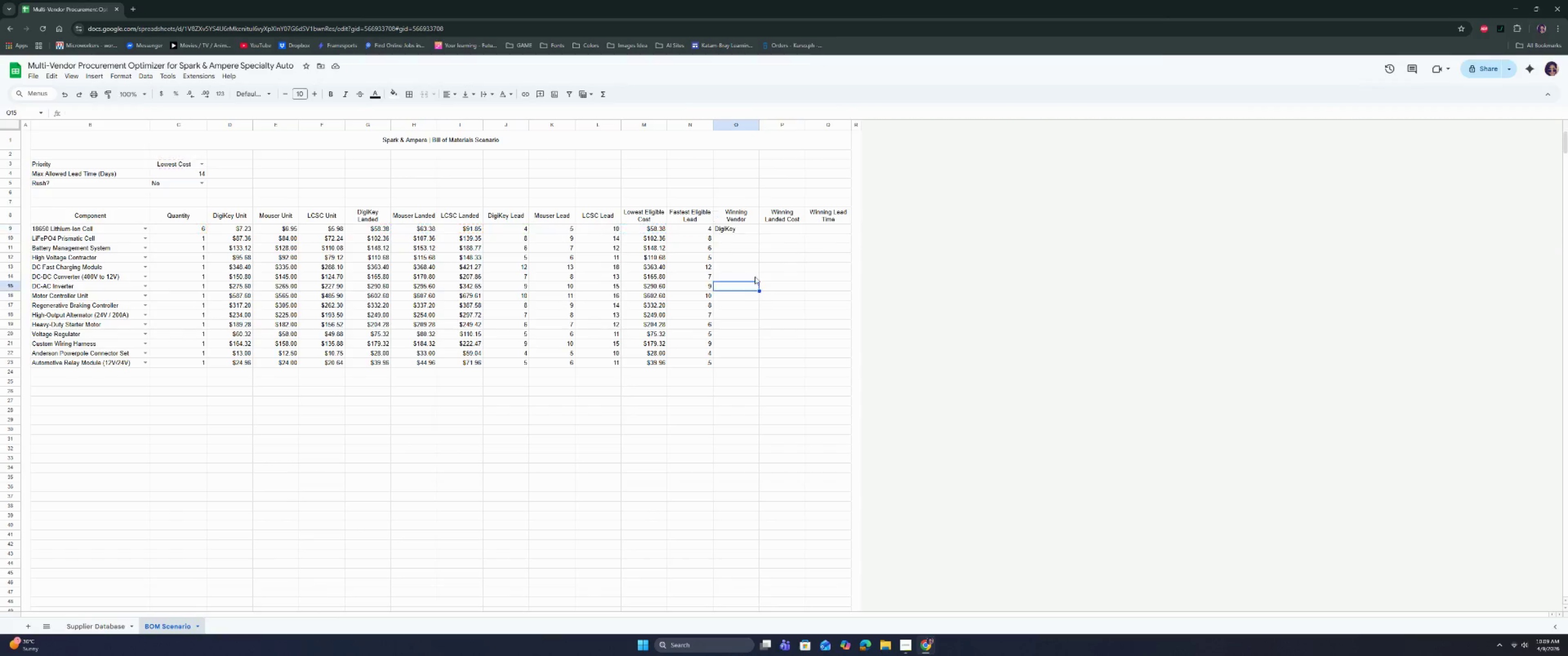 
double_click([751, 236])
 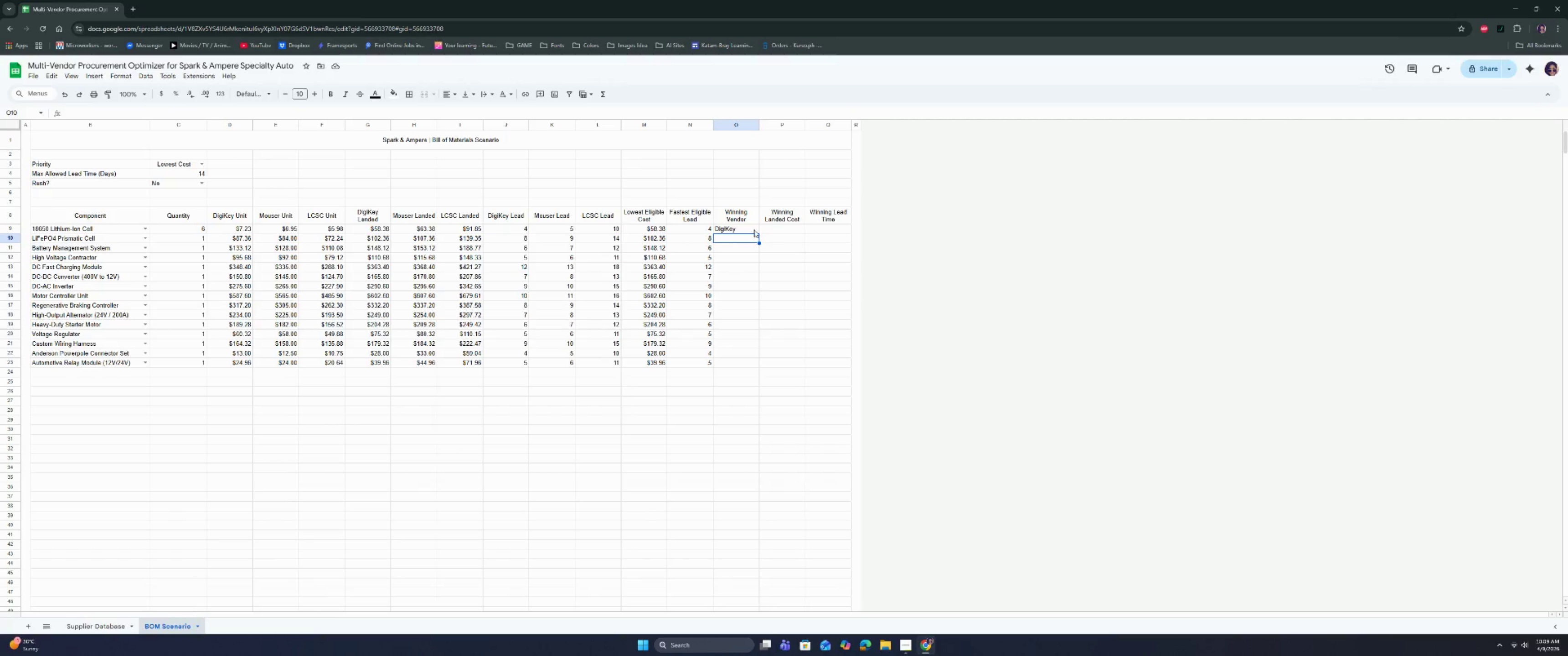 
triple_click([754, 228])
 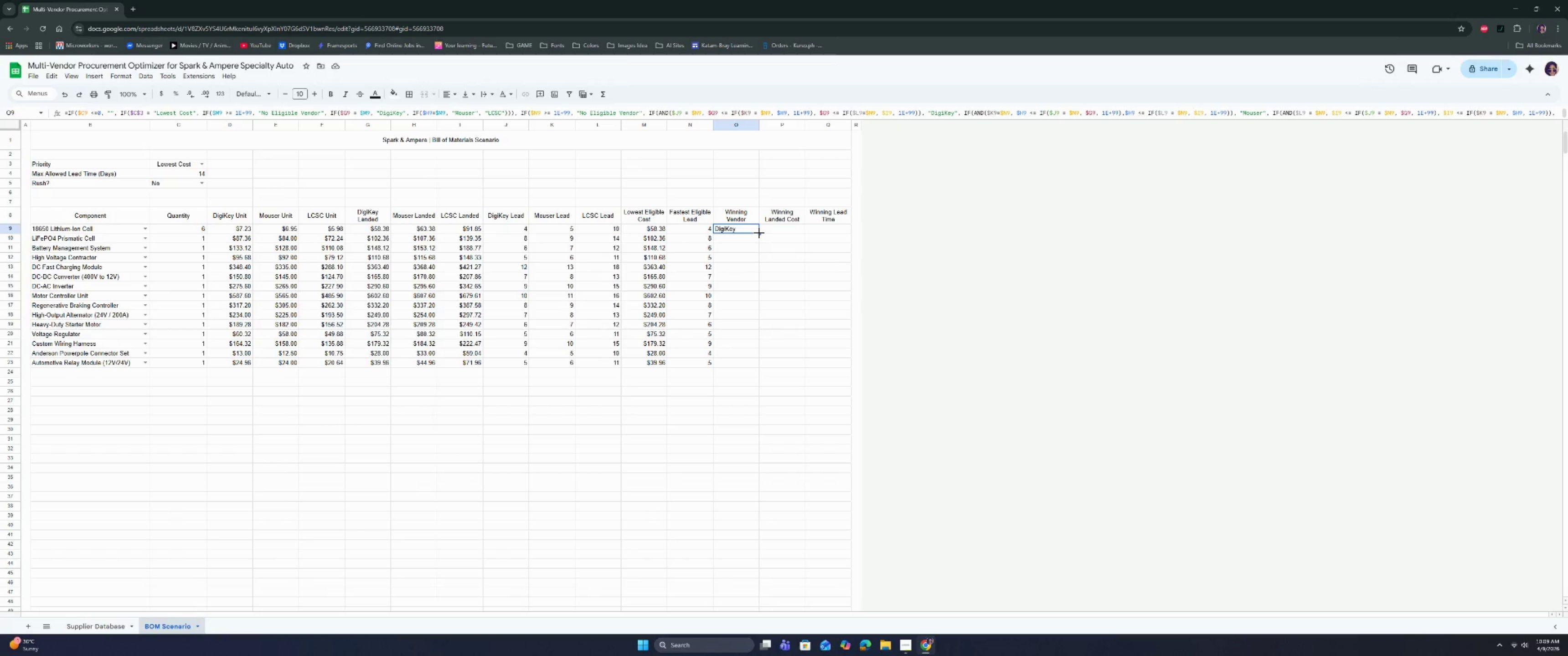 
left_click_drag(start_coordinate=[759, 233], to_coordinate=[743, 365])
 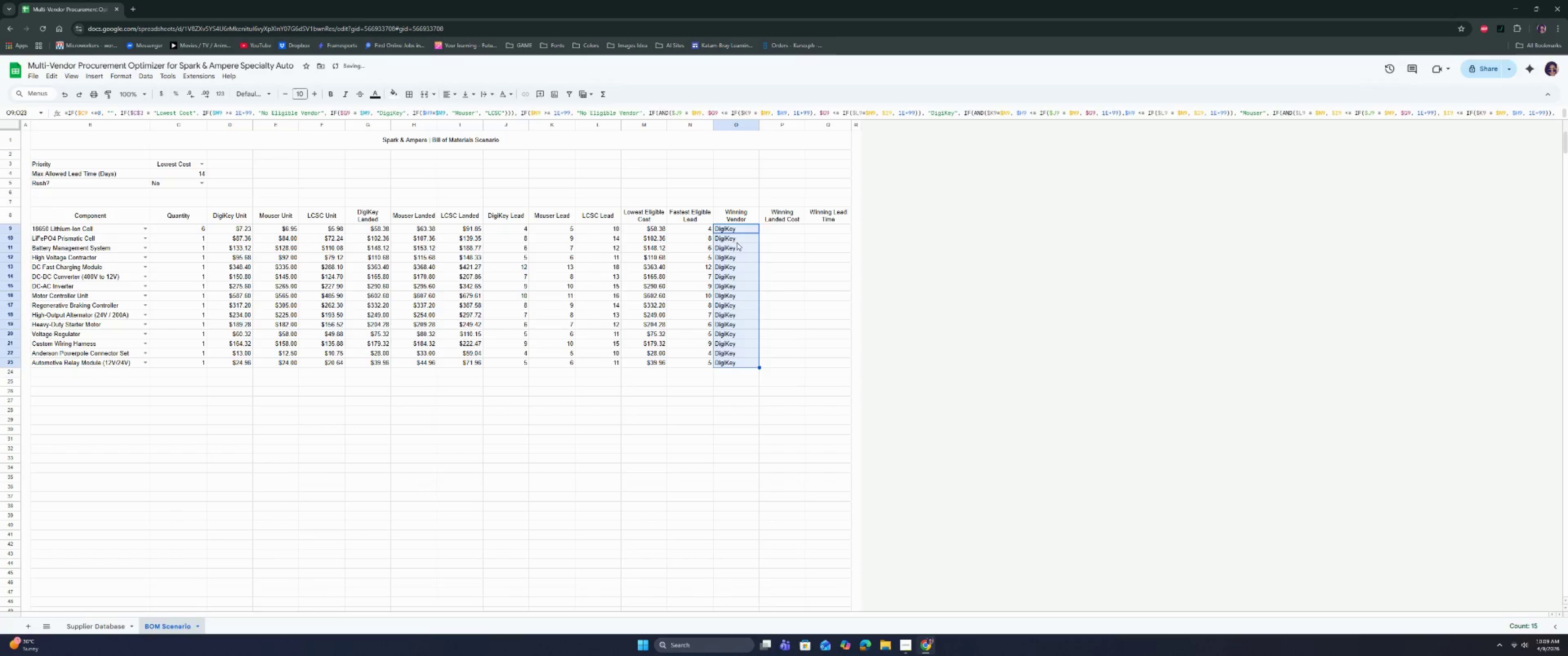 
double_click([737, 241])
 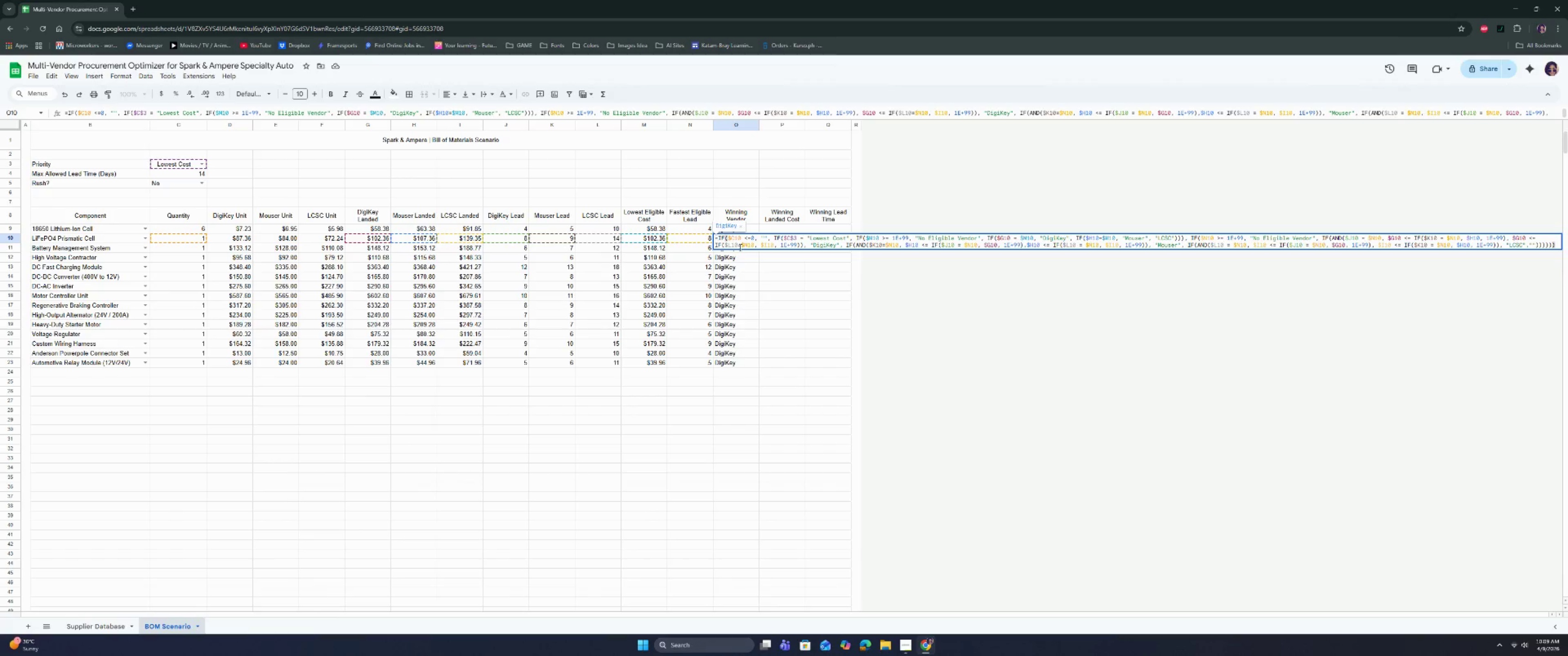 
wait(5.59)
 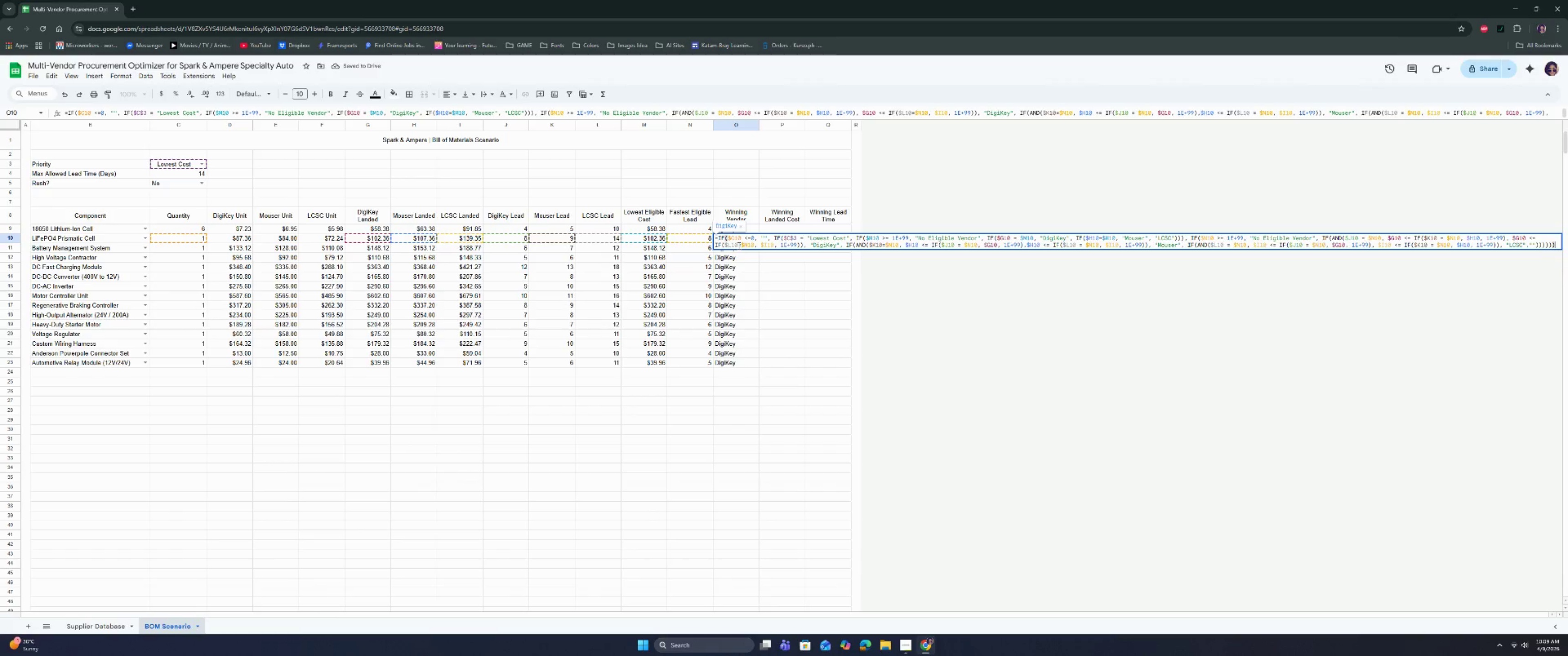 
left_click([756, 242])
 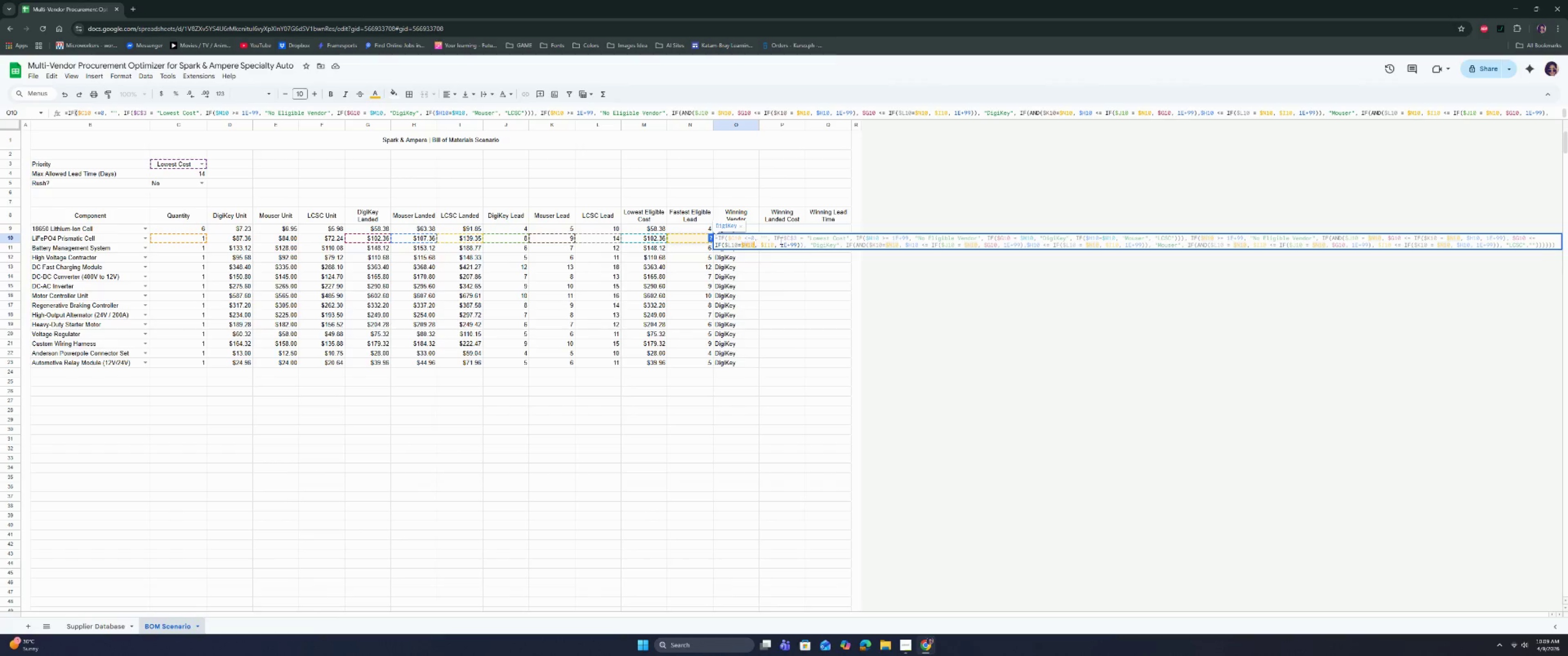 
left_click([799, 240])
 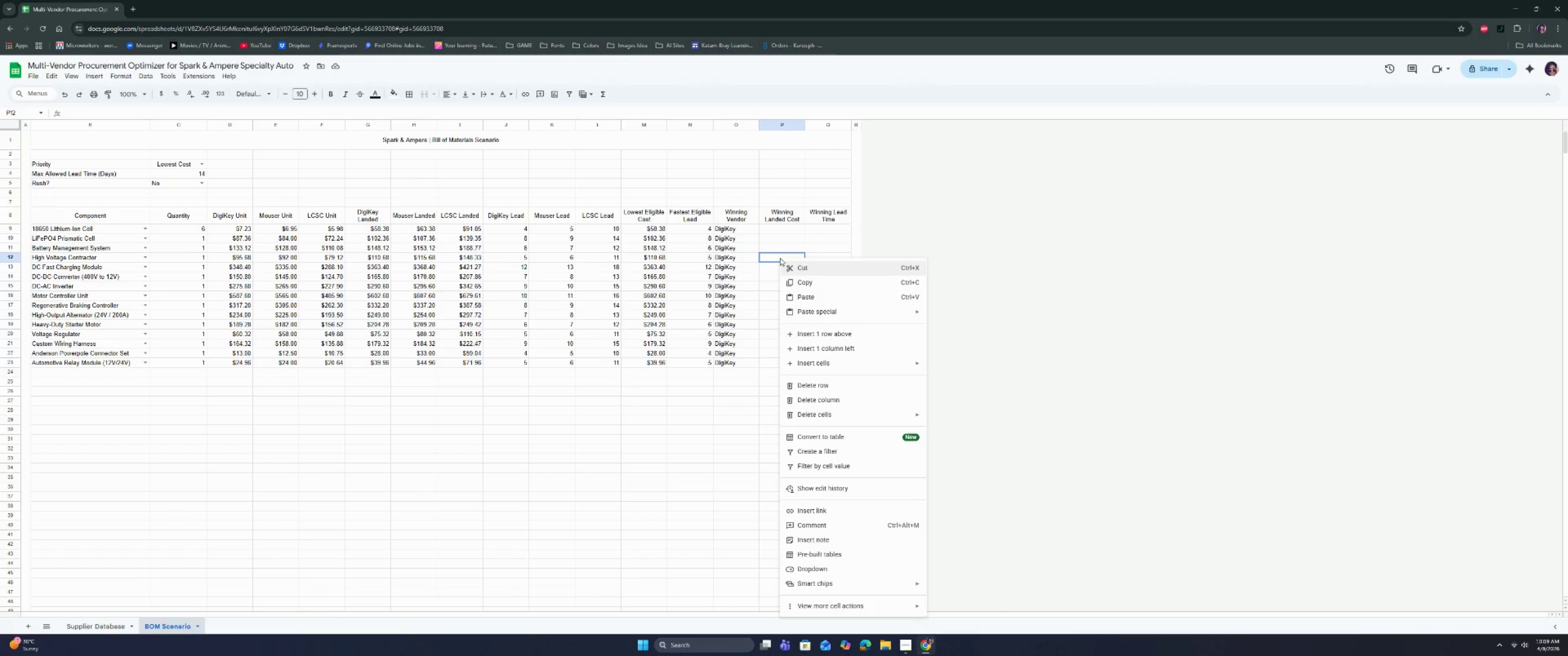 
wait(22.95)
 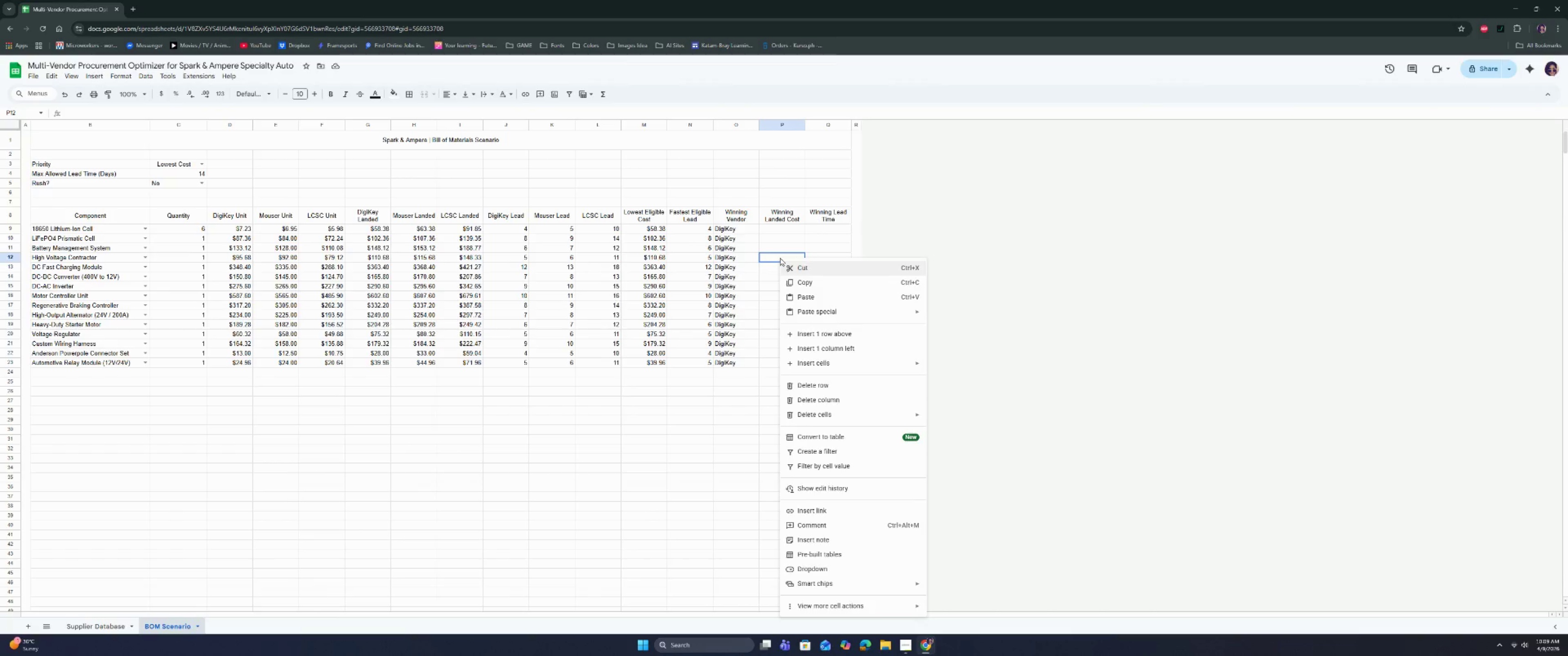 
left_click([686, 239])
 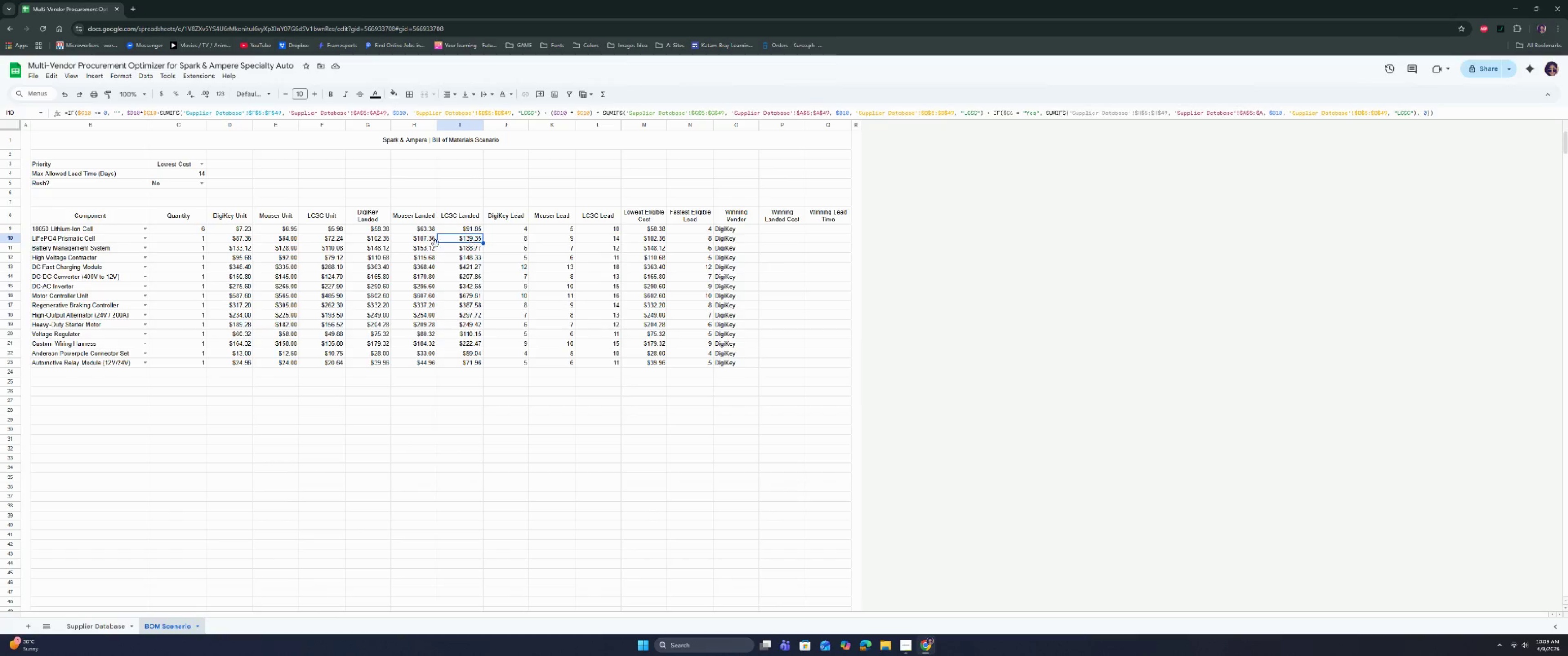 
triple_click([328, 246])
 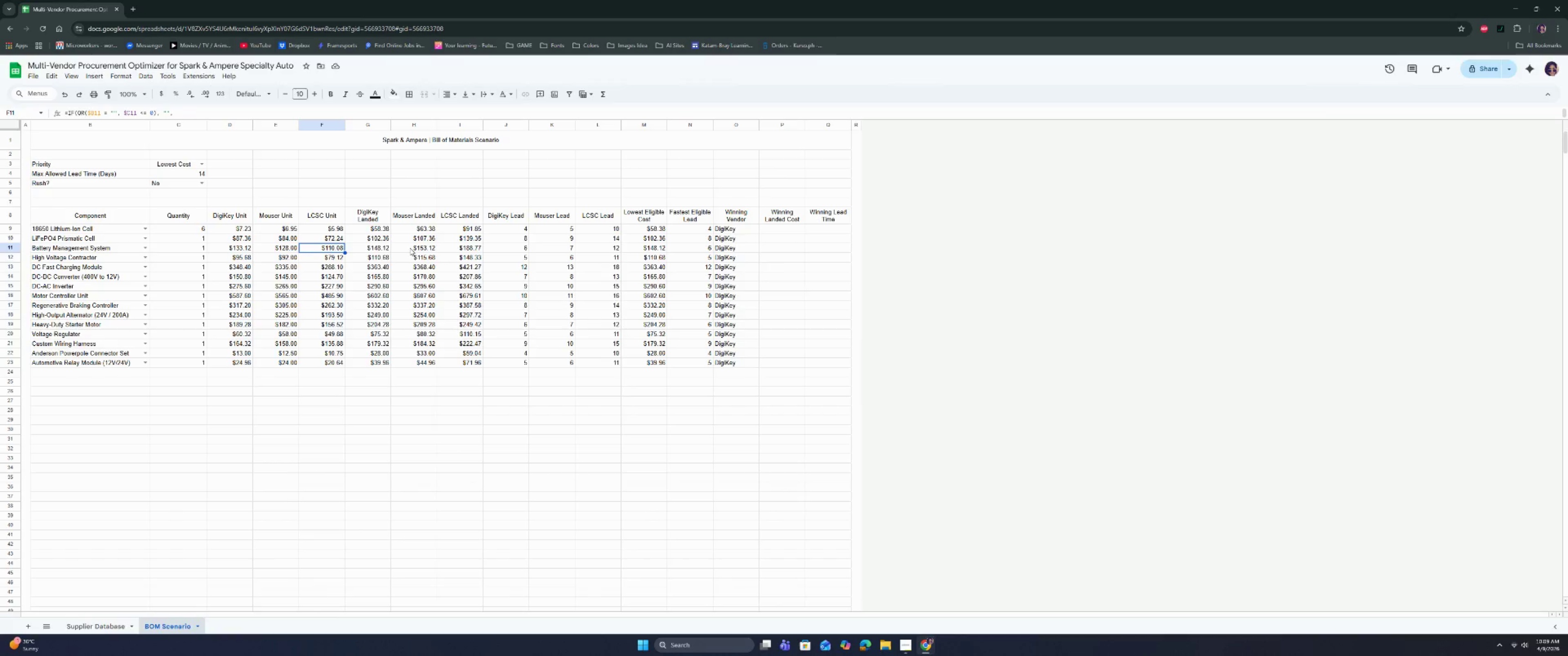 
left_click([366, 243])
 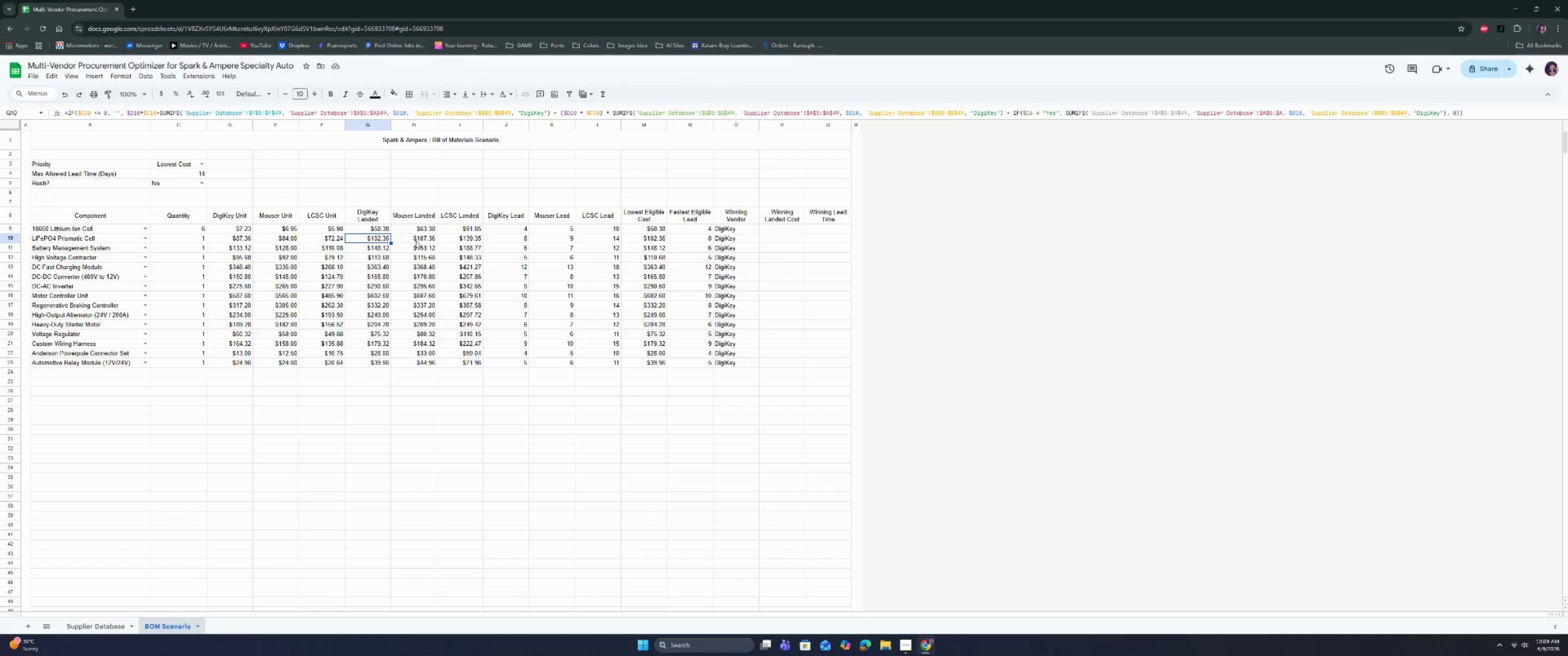 
left_click([424, 241])
 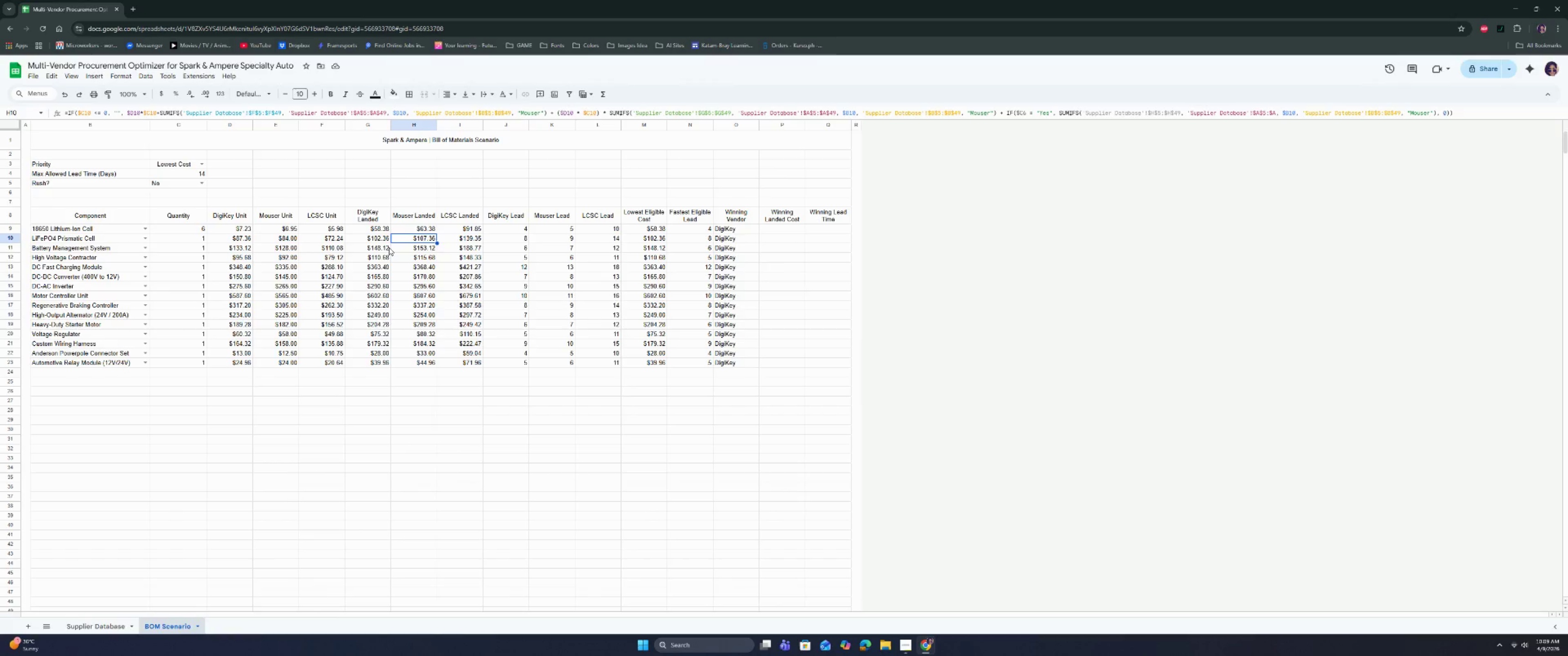 
left_click([373, 247])
 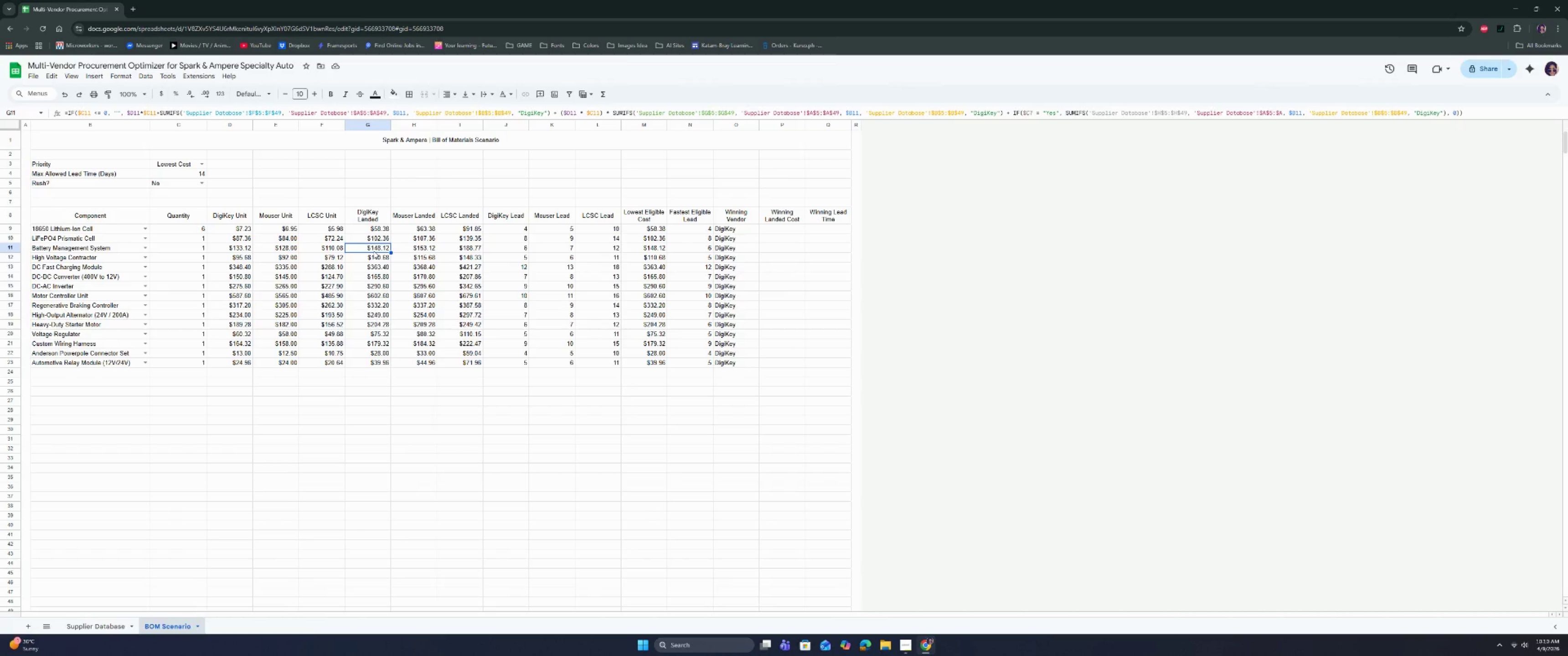 
wait(8.28)
 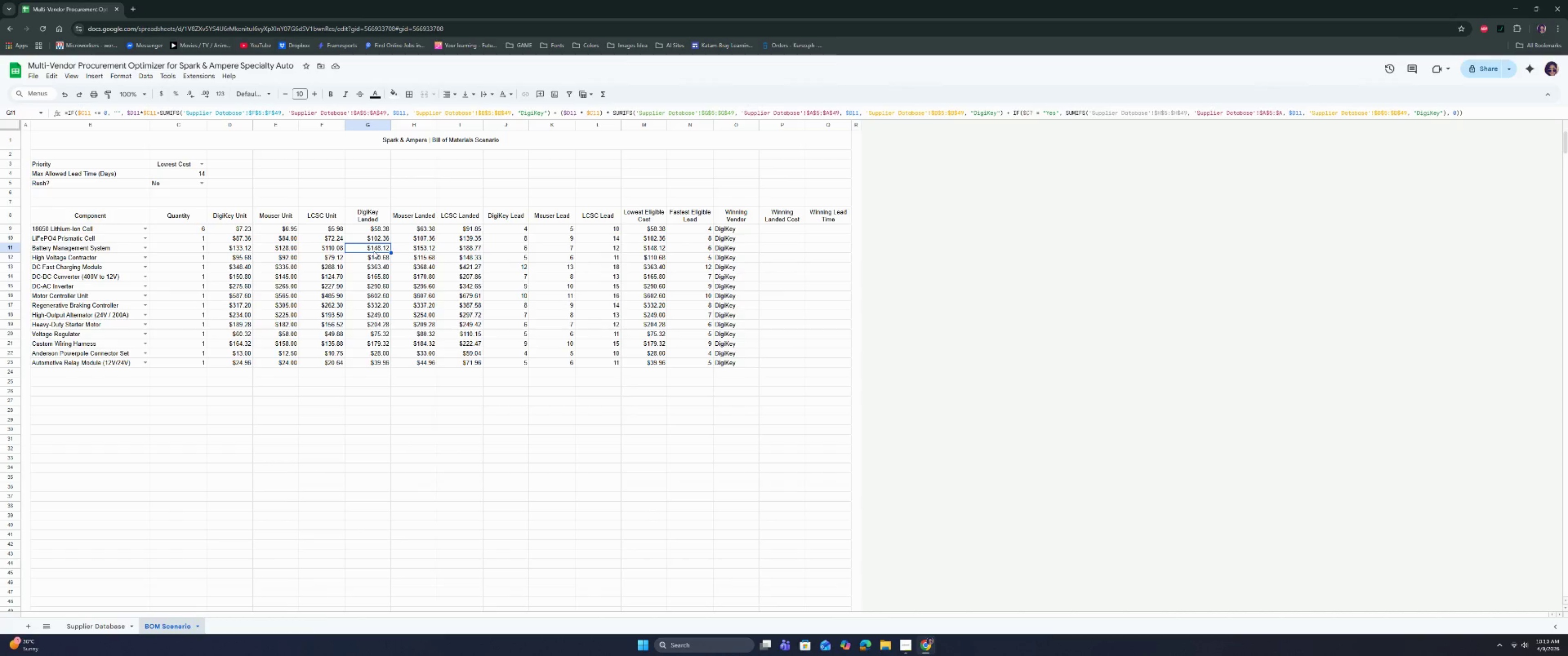 
left_click([234, 248])
 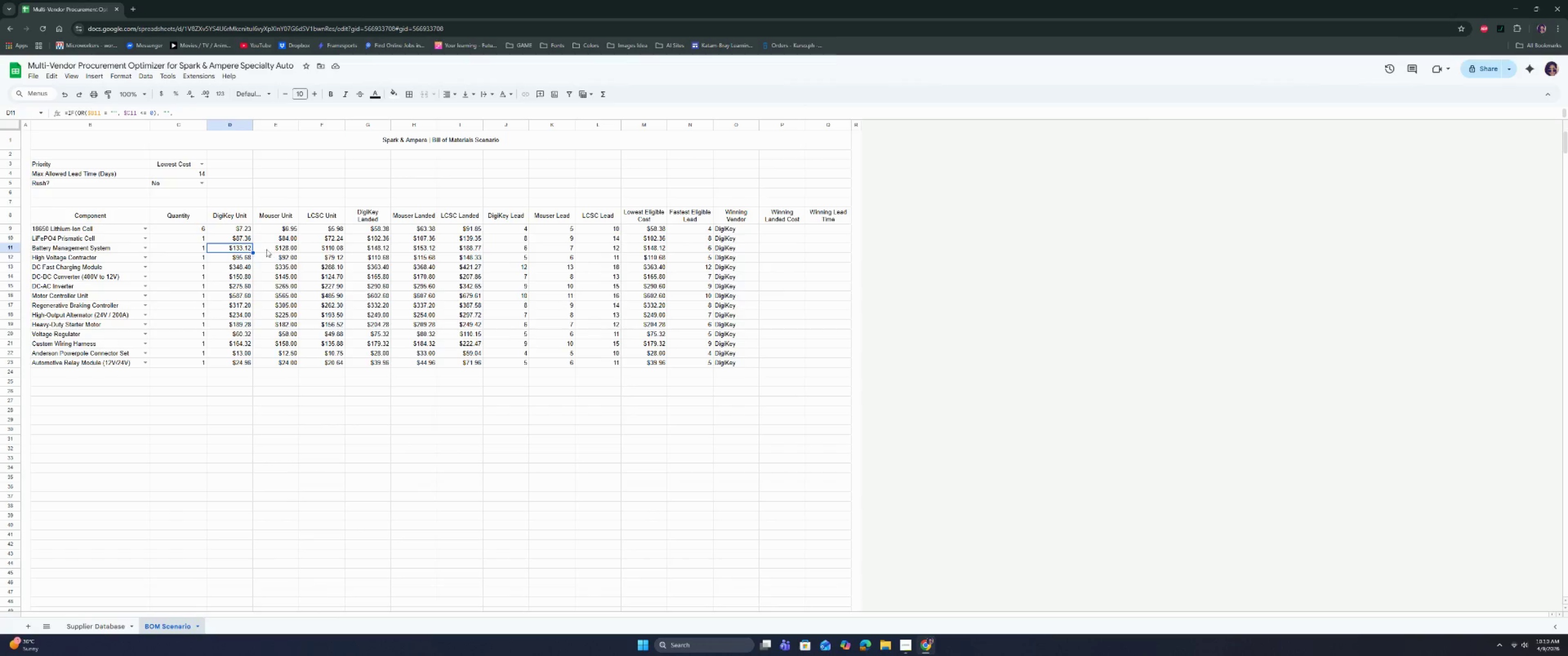 
left_click([283, 247])
 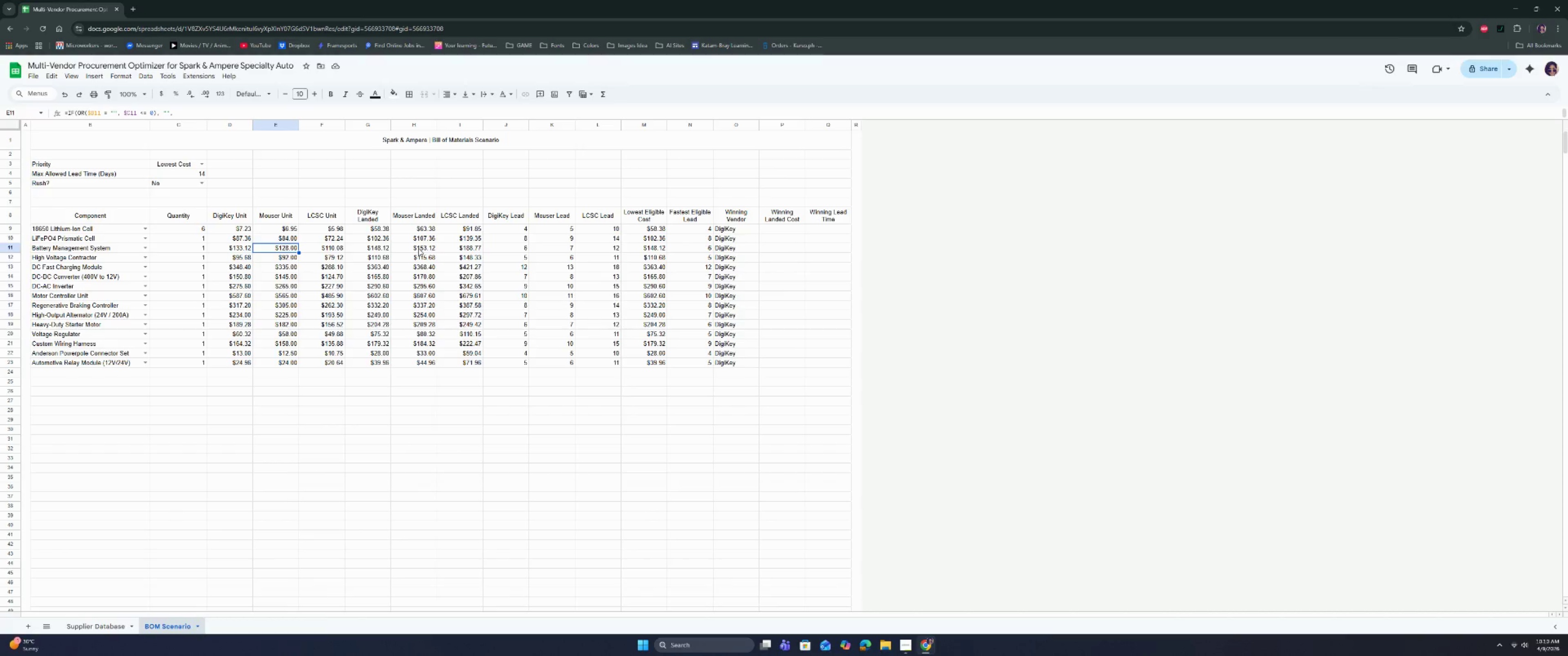 
wait(8.91)
 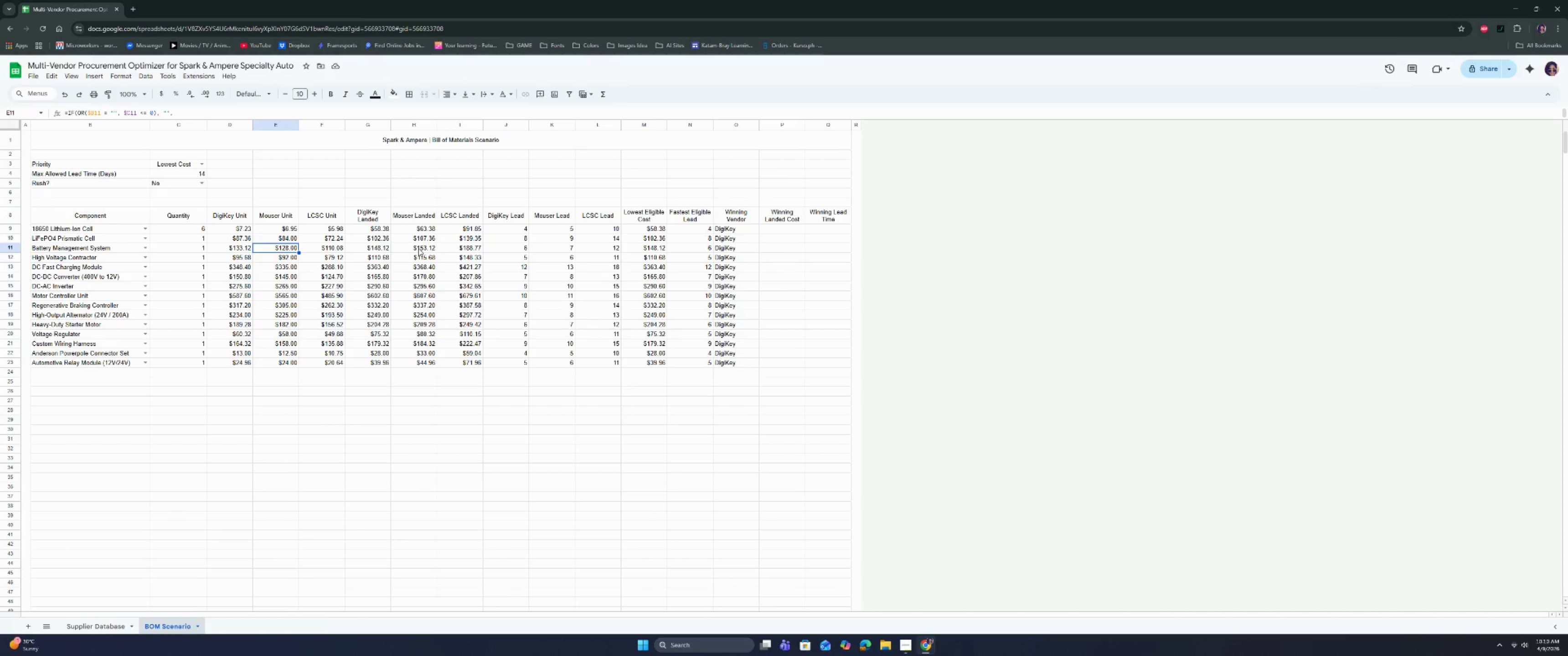 
double_click([421, 248])
 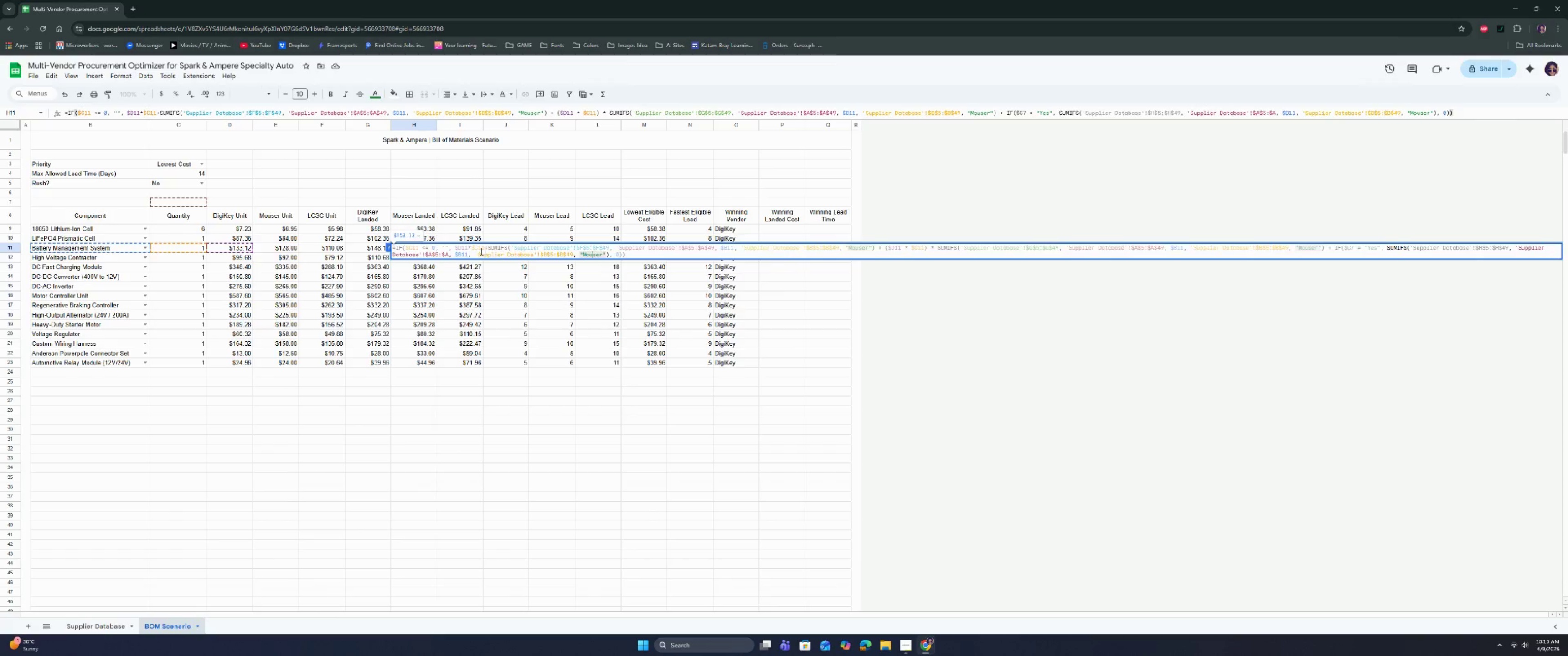 
double_click([488, 246])
 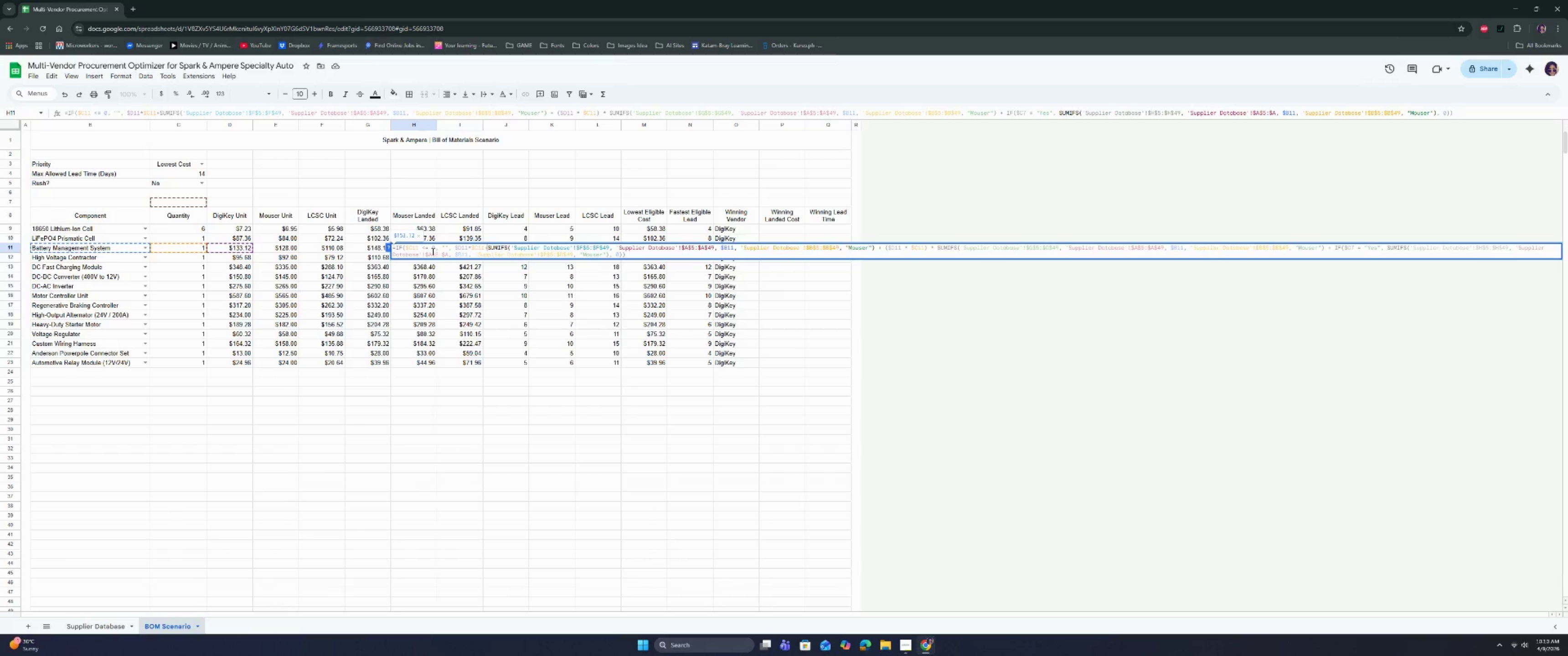 
triple_click([431, 251])
 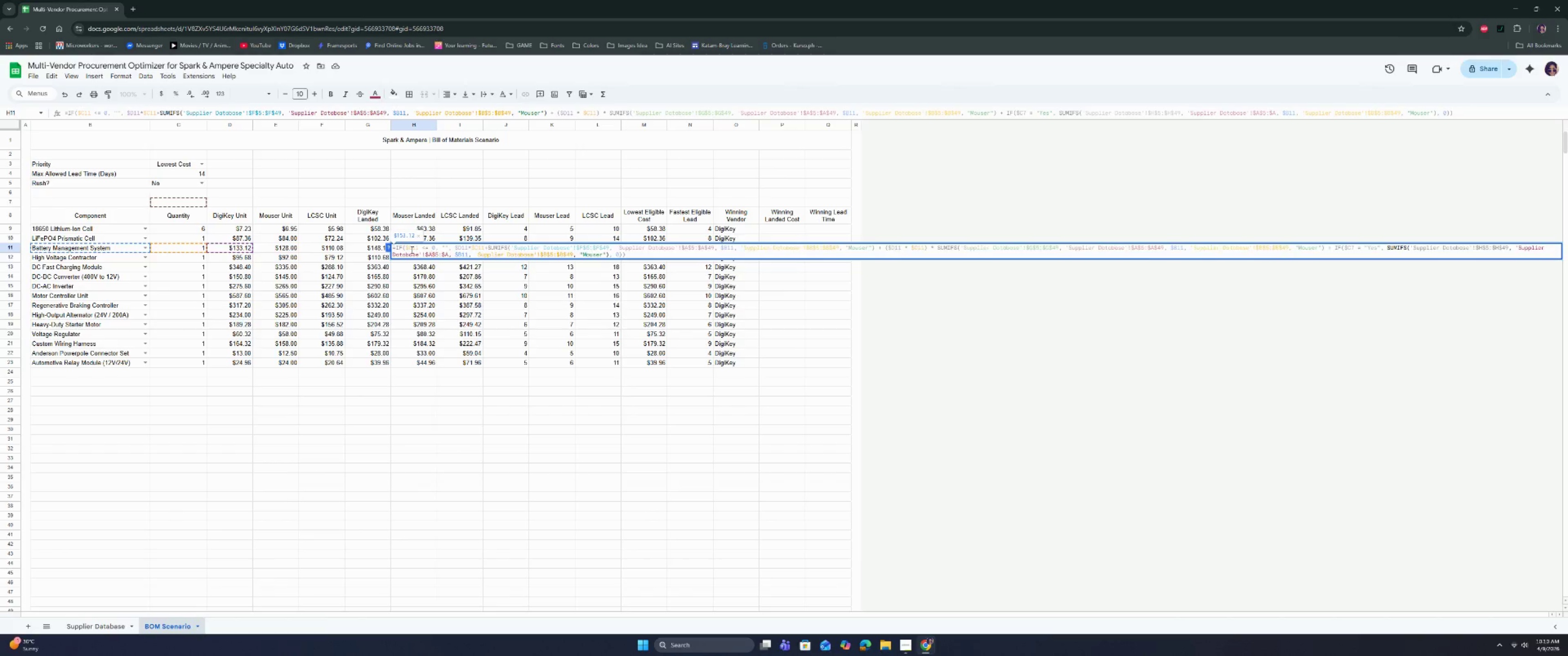 
left_click([411, 250])
 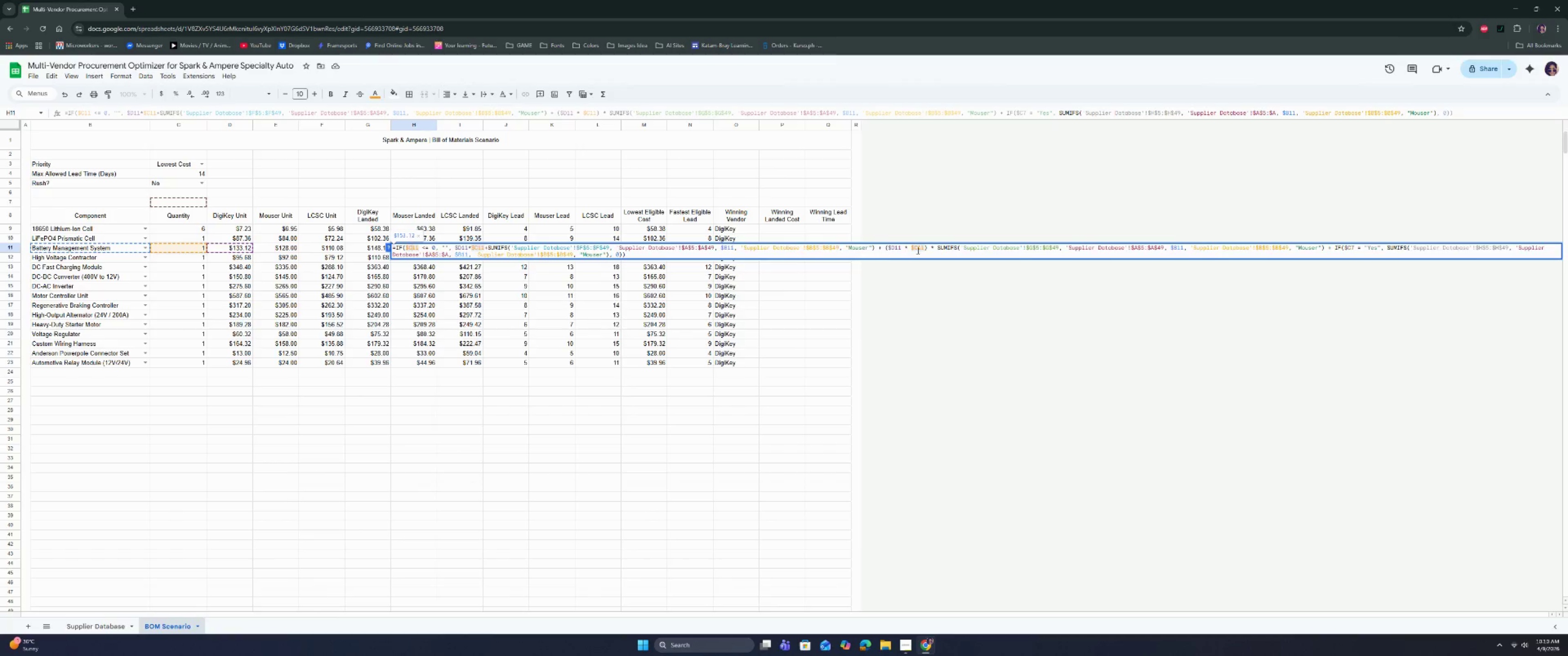 
wait(6.34)
 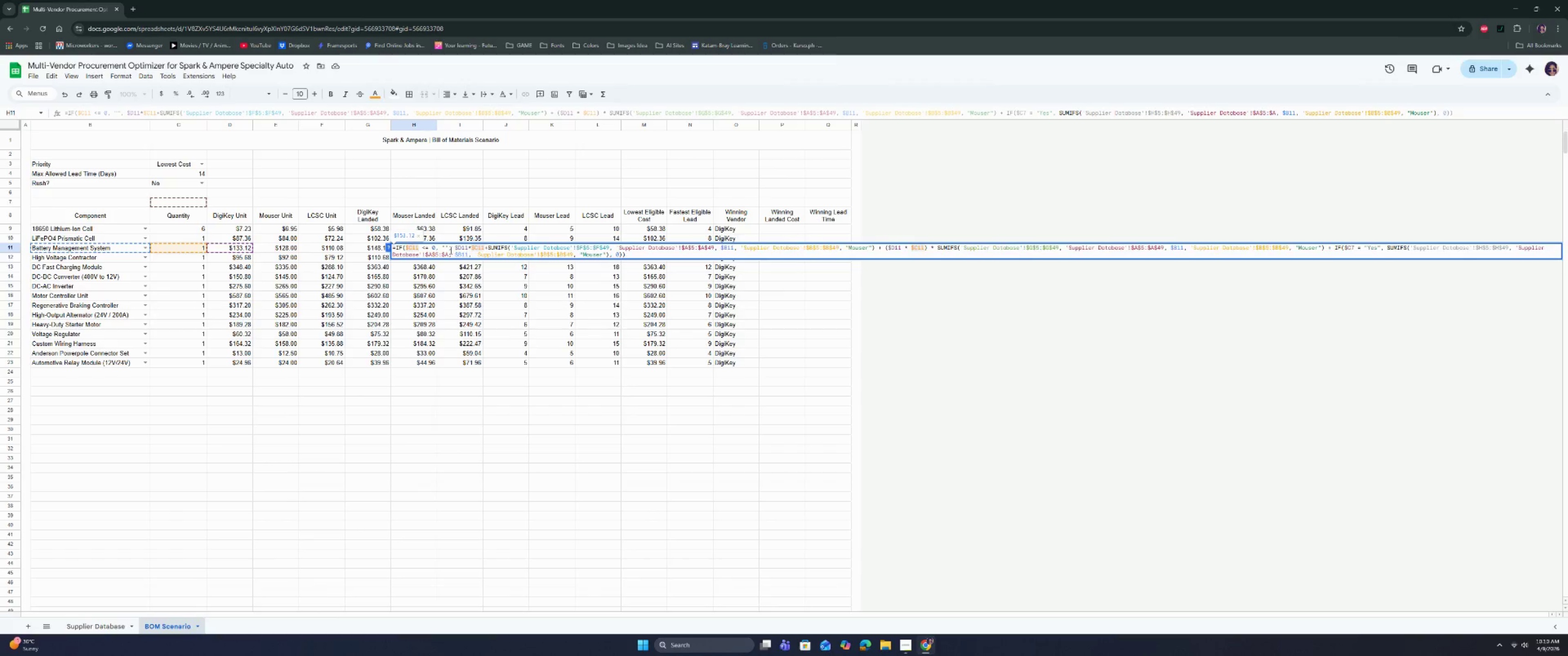 
left_click([917, 248])
 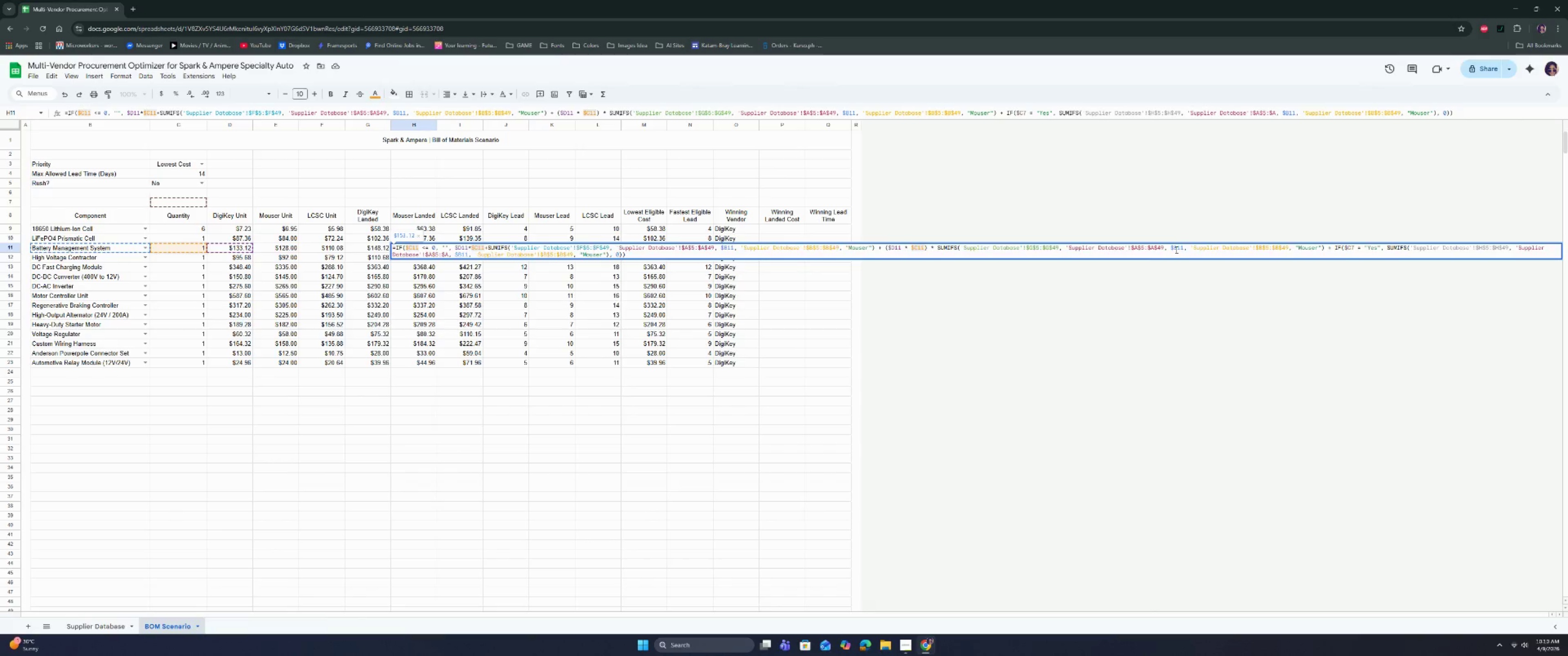 
wait(5.43)
 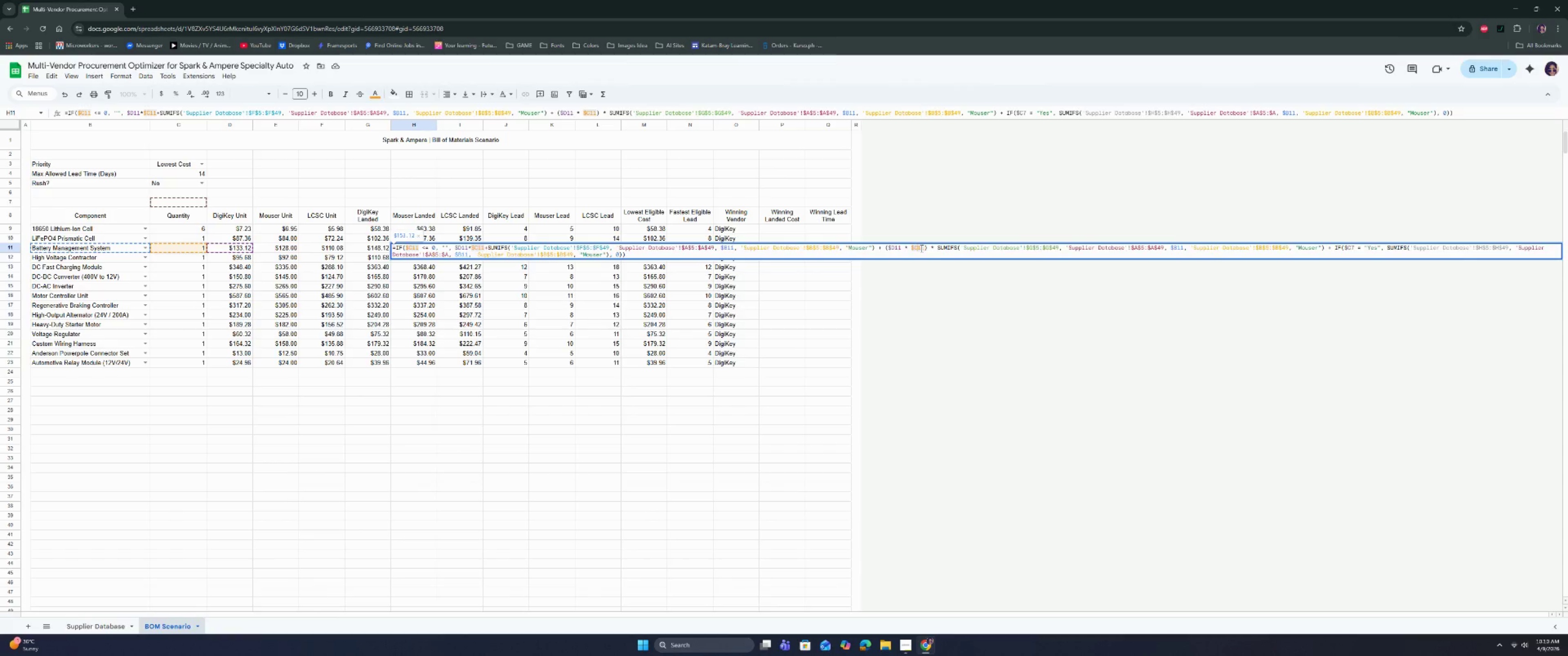 
left_click([1351, 250])
 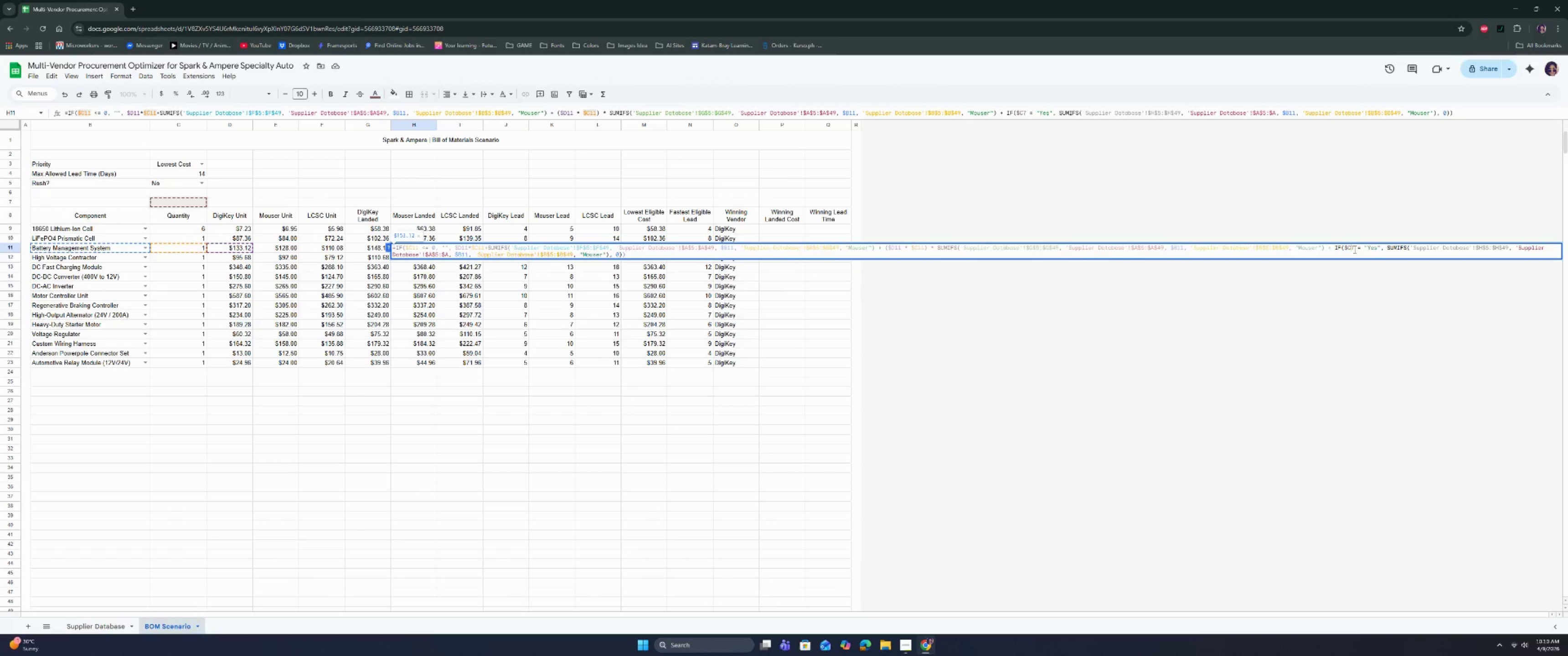 
left_click([1354, 249])
 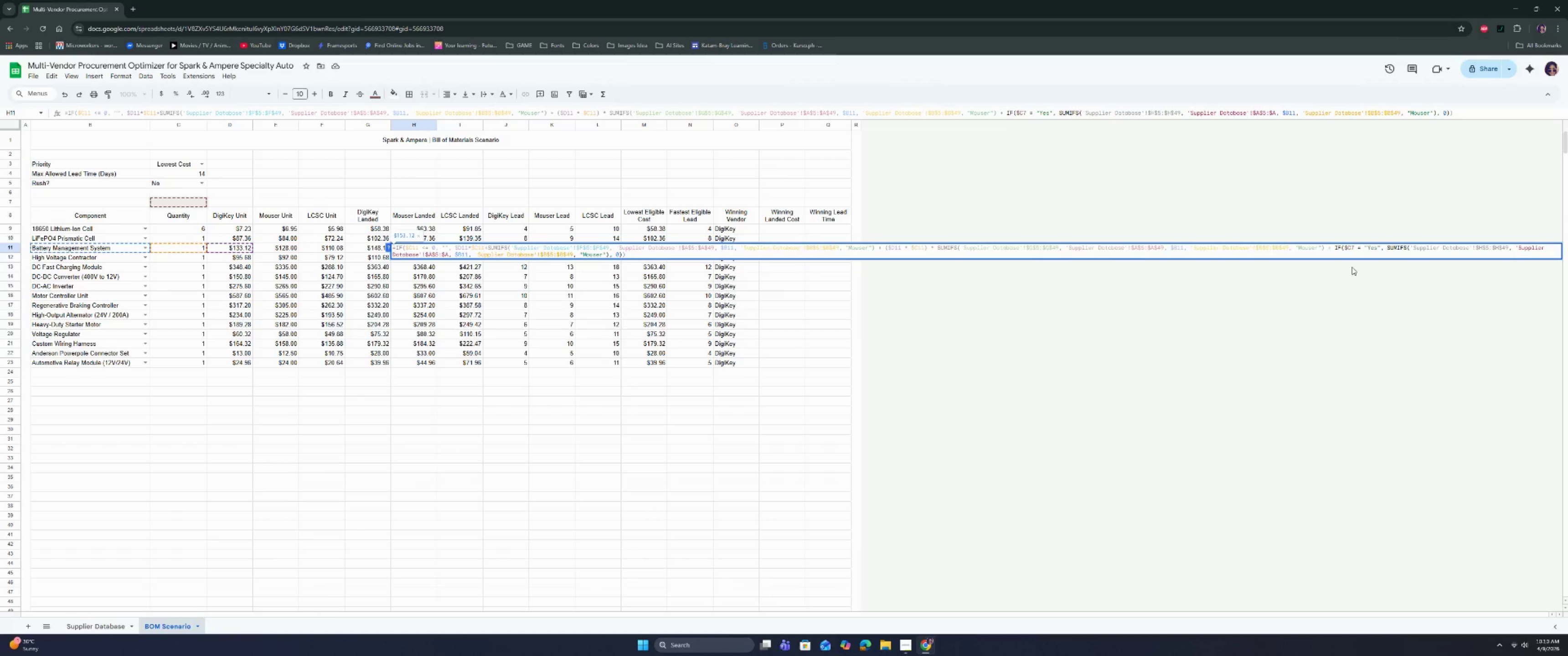 
key(Backspace)
type($%)
key(Backspace)
type(5)
 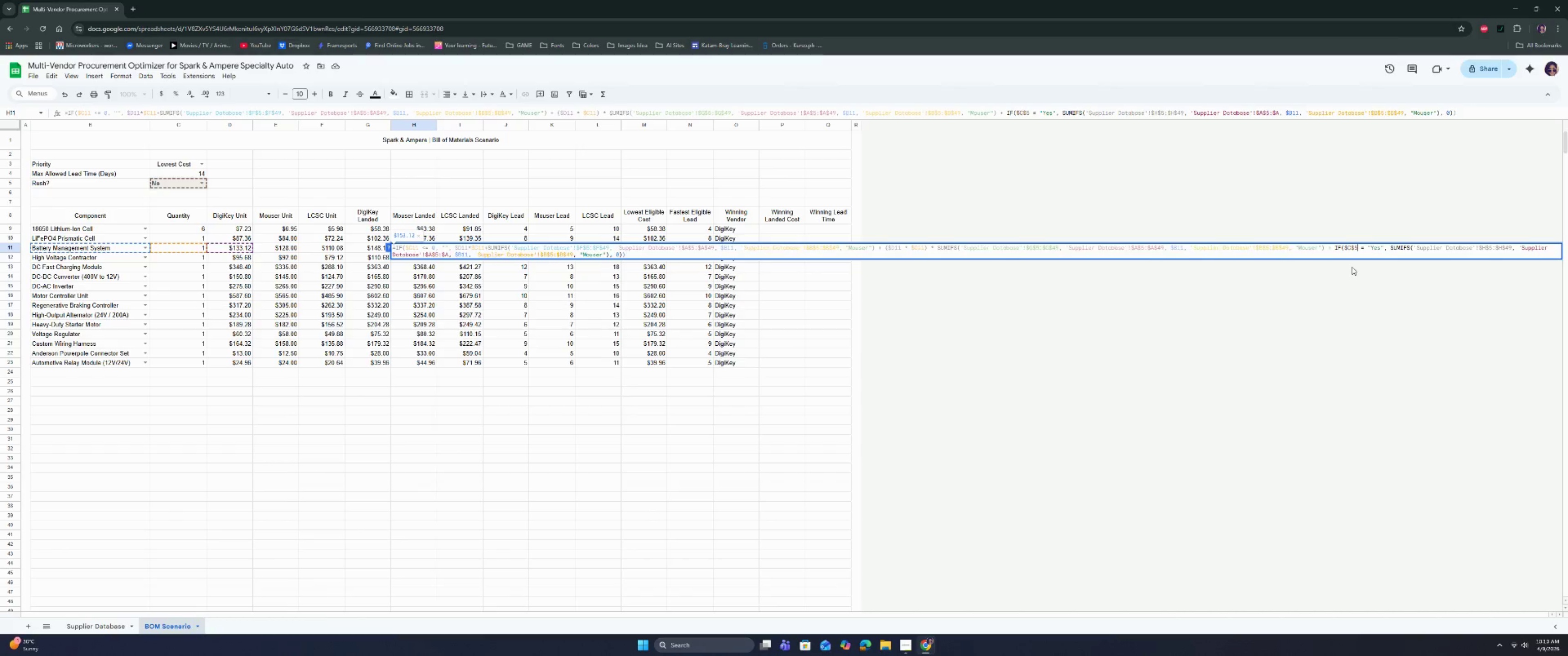 
key(Enter)
 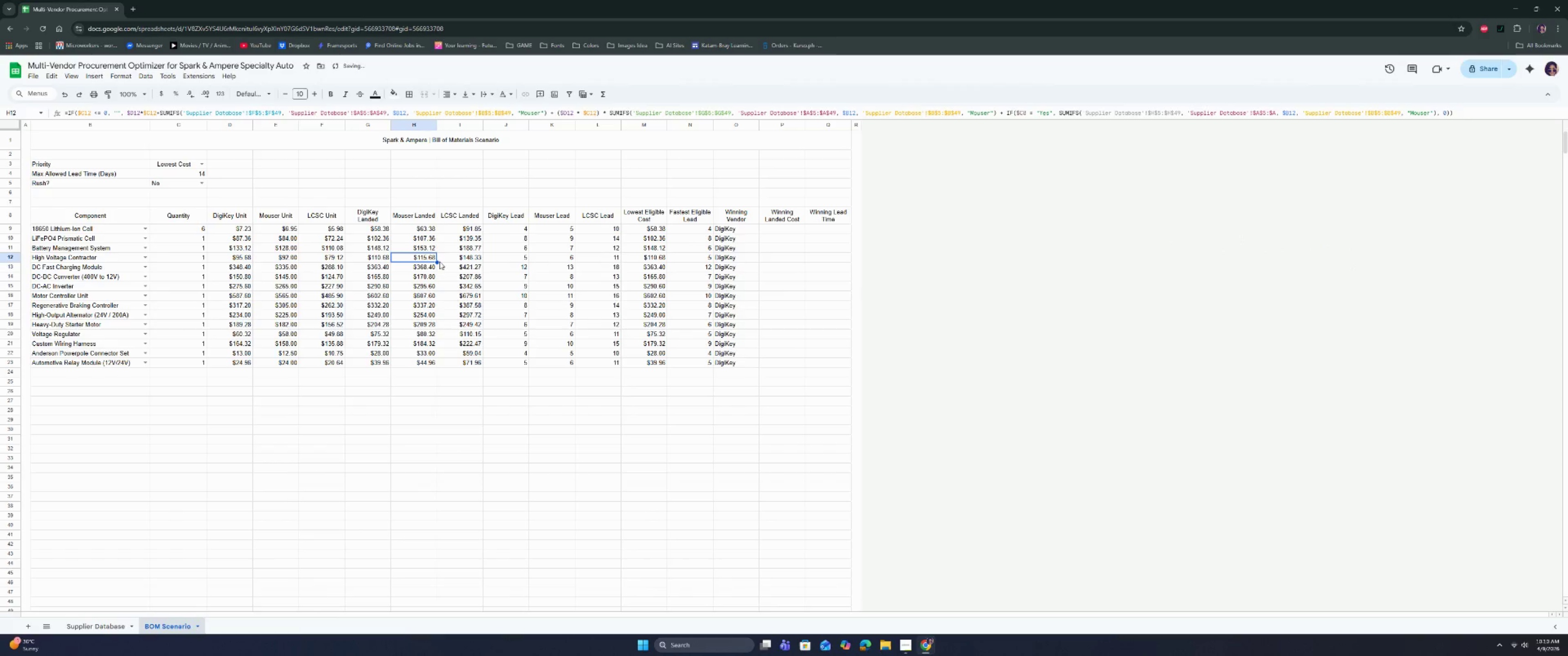 
left_click_drag(start_coordinate=[437, 262], to_coordinate=[420, 361])
 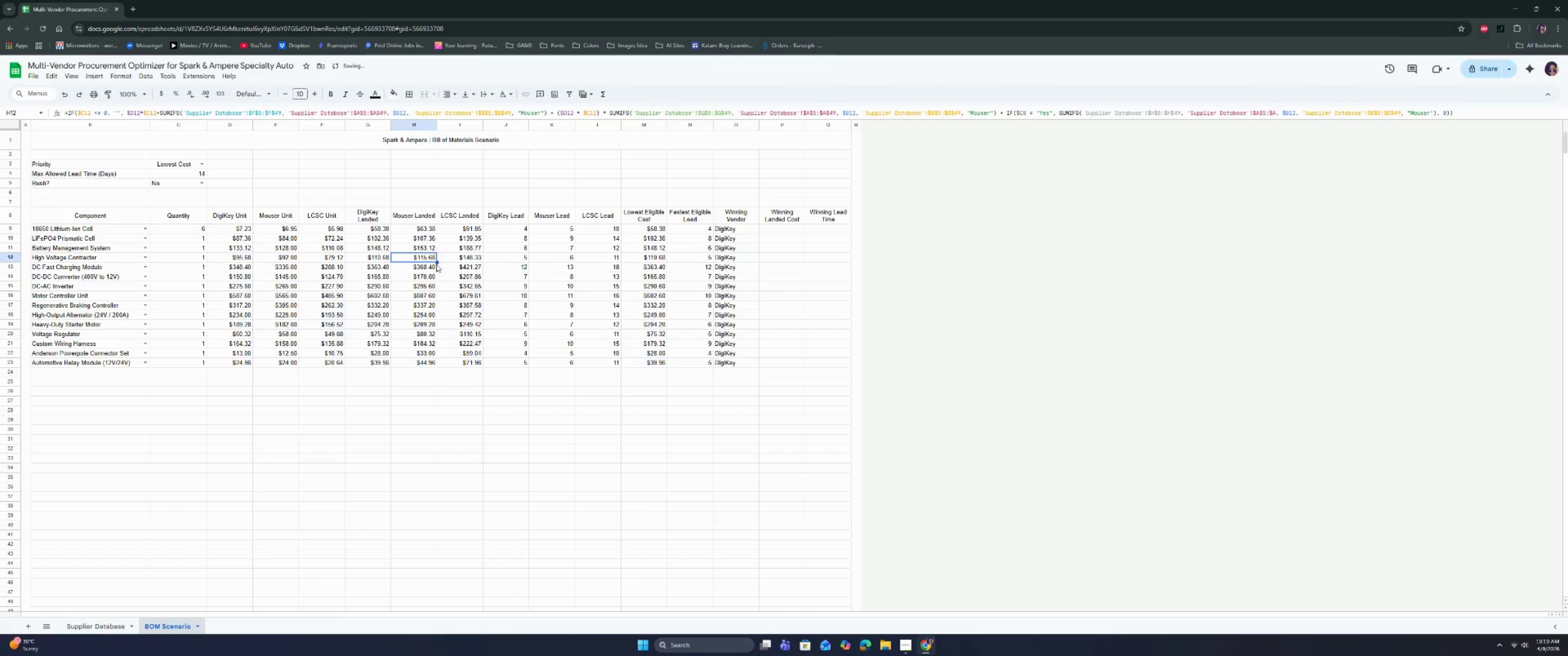 
left_click_drag(start_coordinate=[438, 262], to_coordinate=[434, 233])
 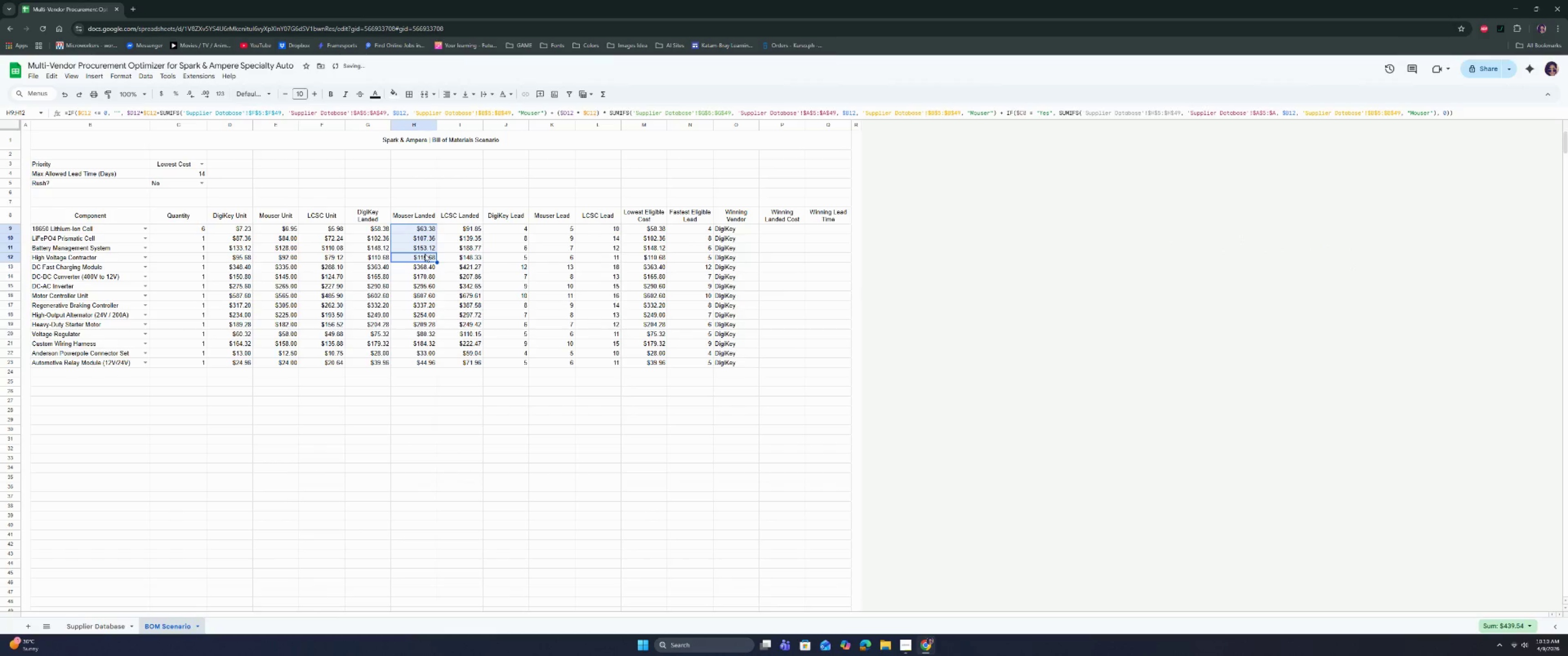 
left_click([424, 248])
 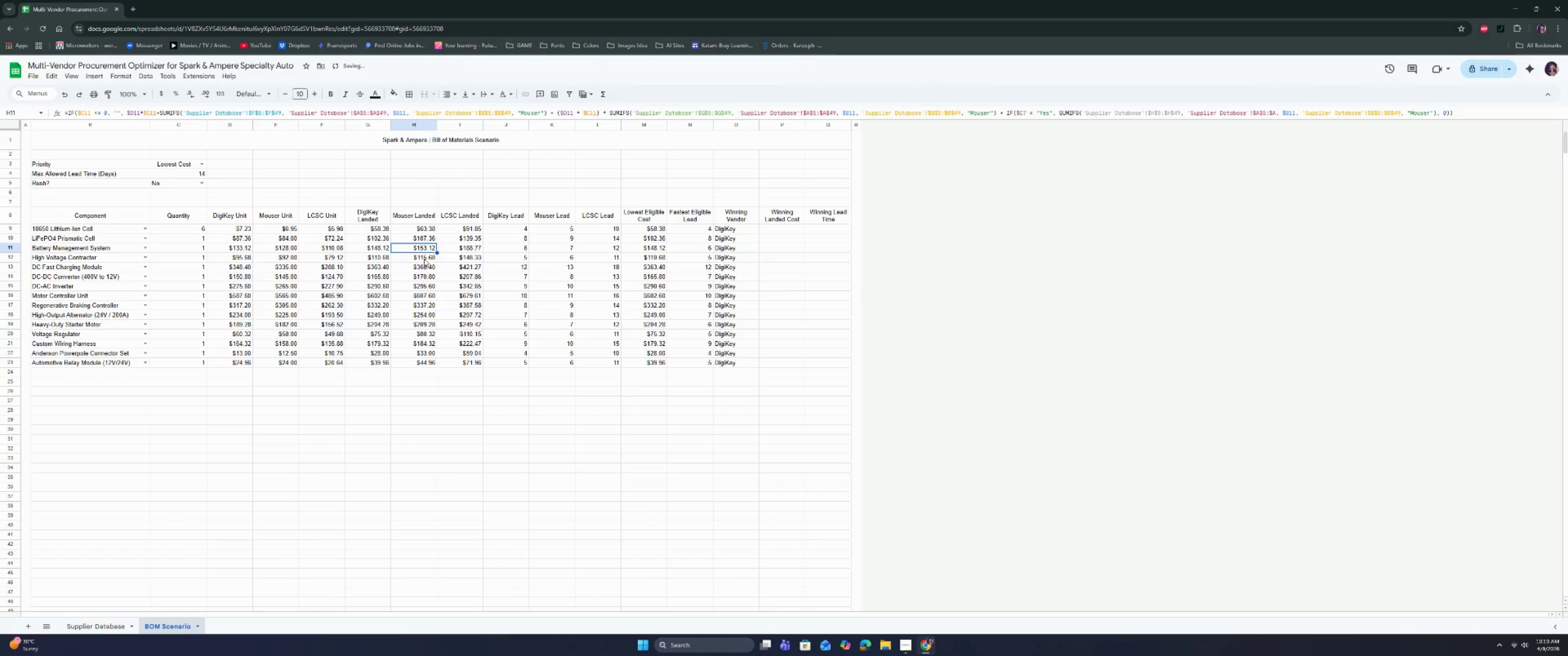 
left_click([424, 257])
 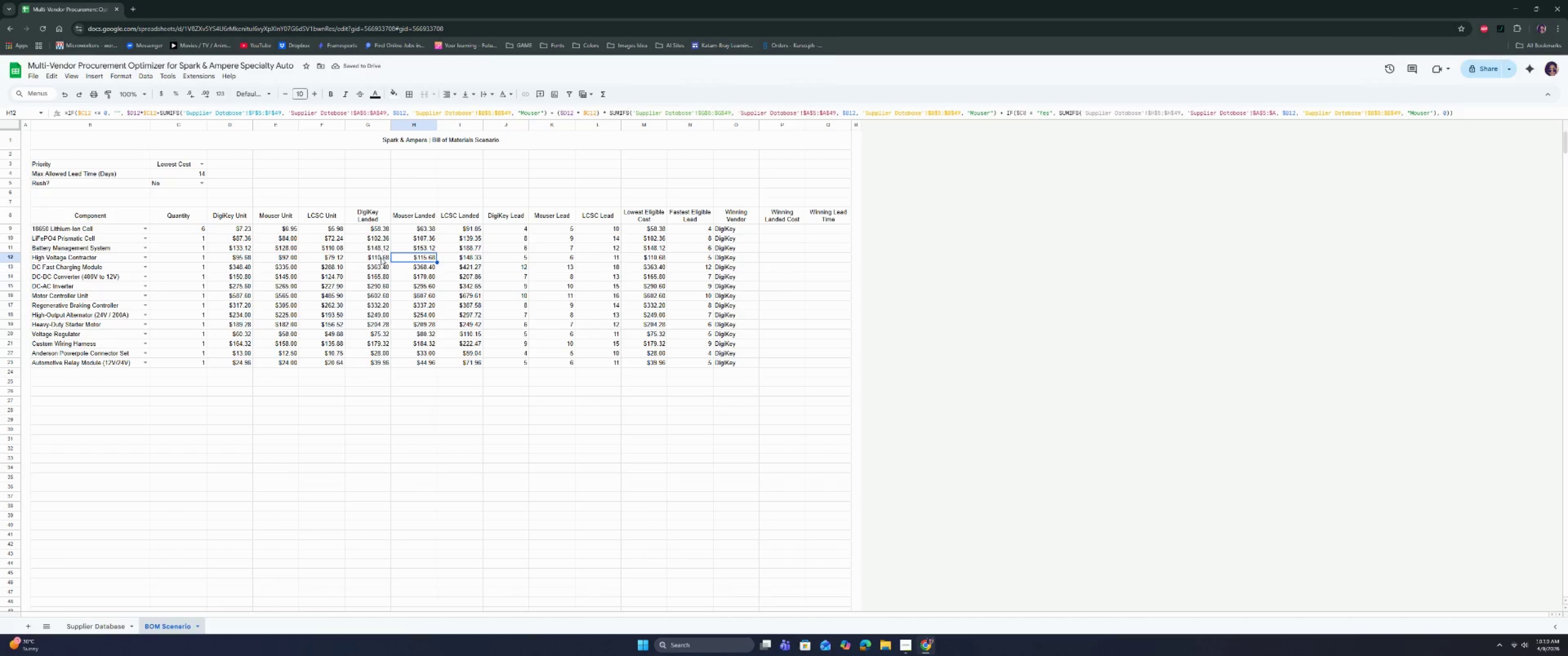 
double_click([381, 231])
 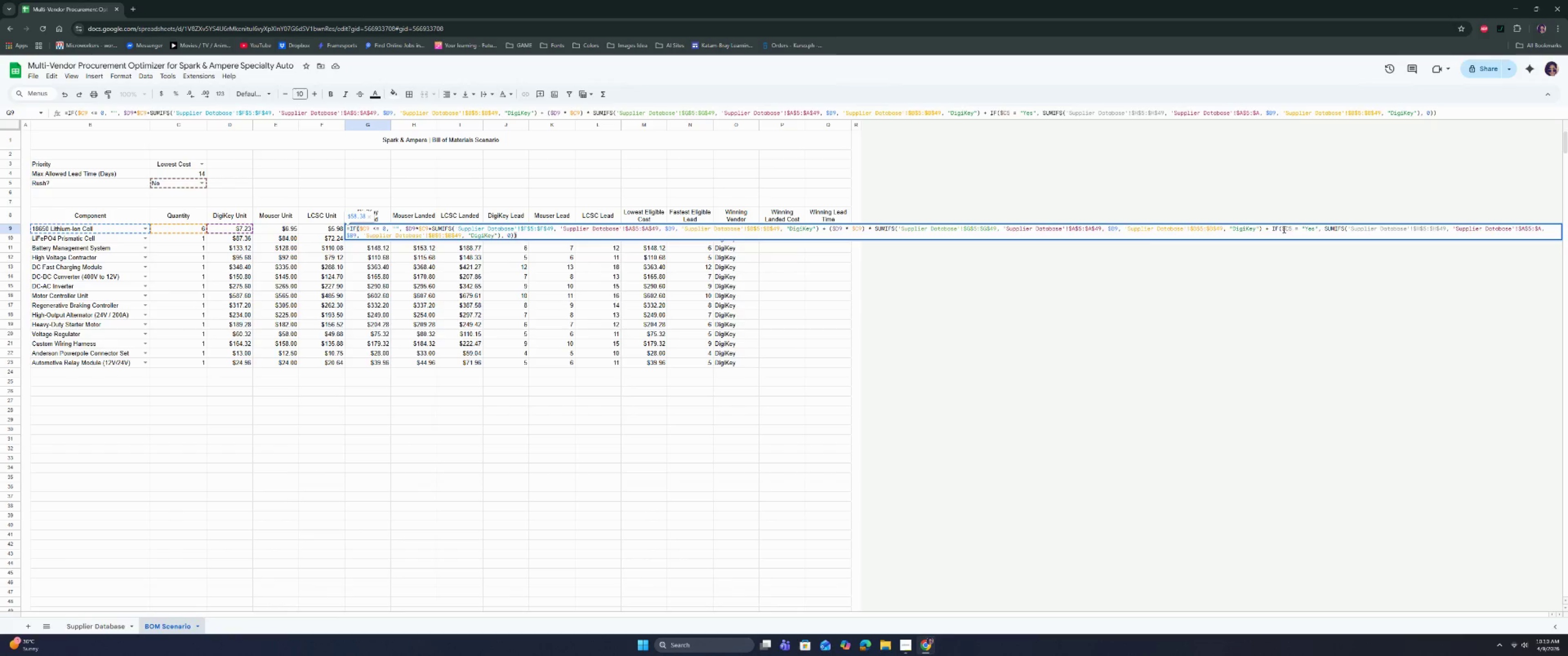 
left_click([1289, 224])
 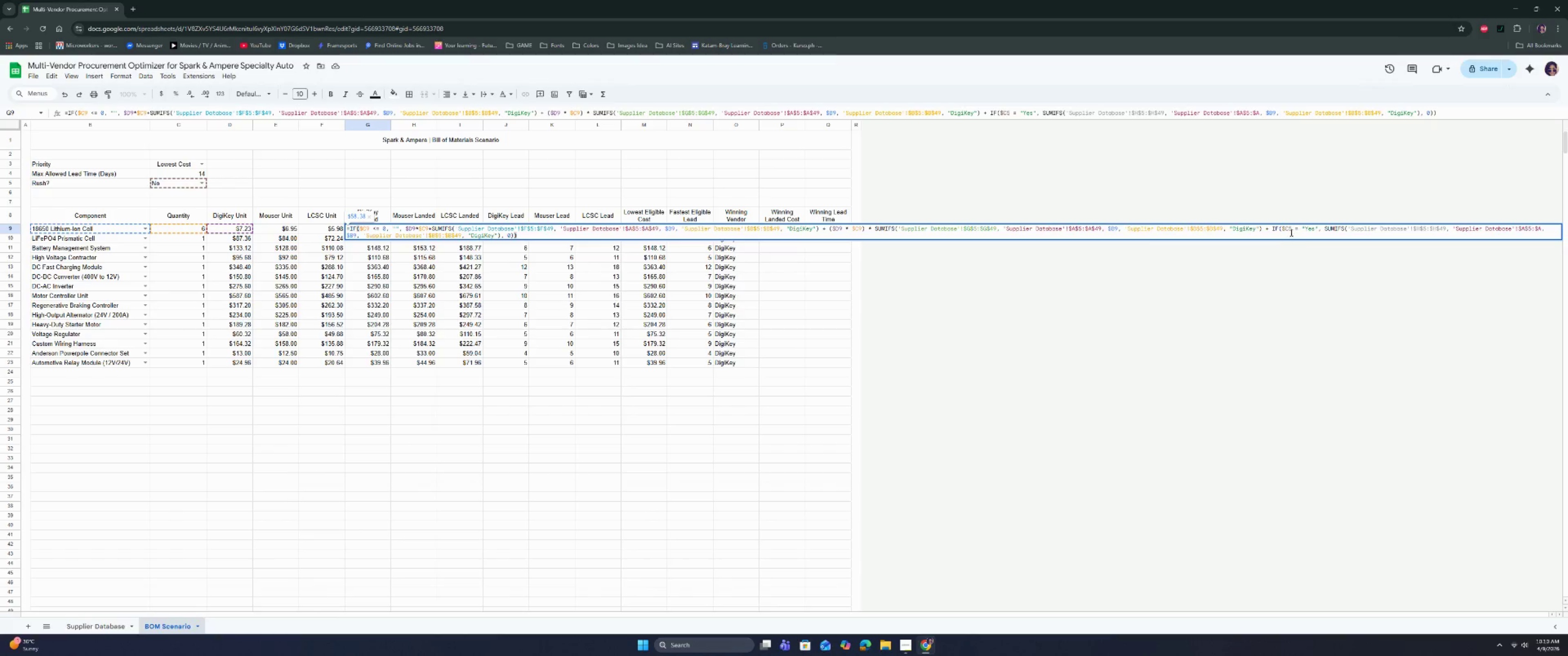 
left_click([1289, 230])
 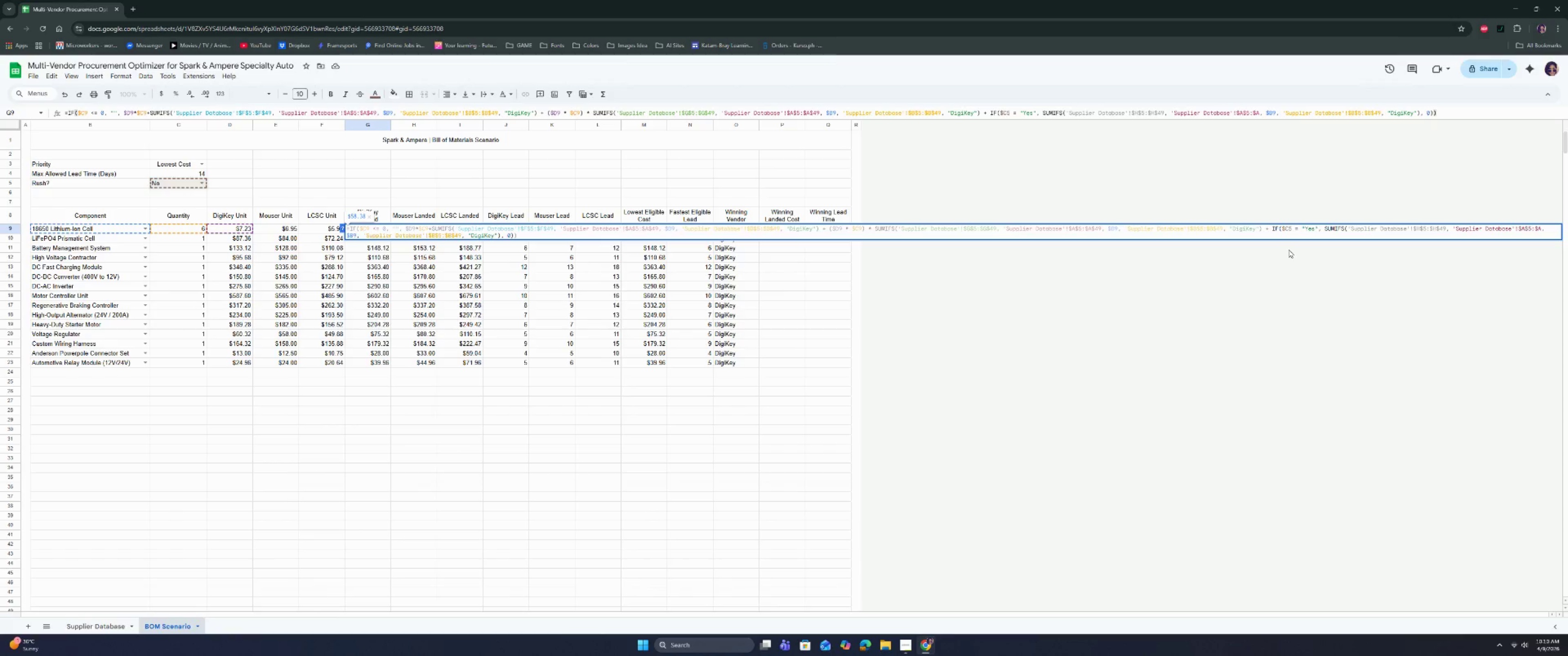 
key(Shift+ShiftRight)
 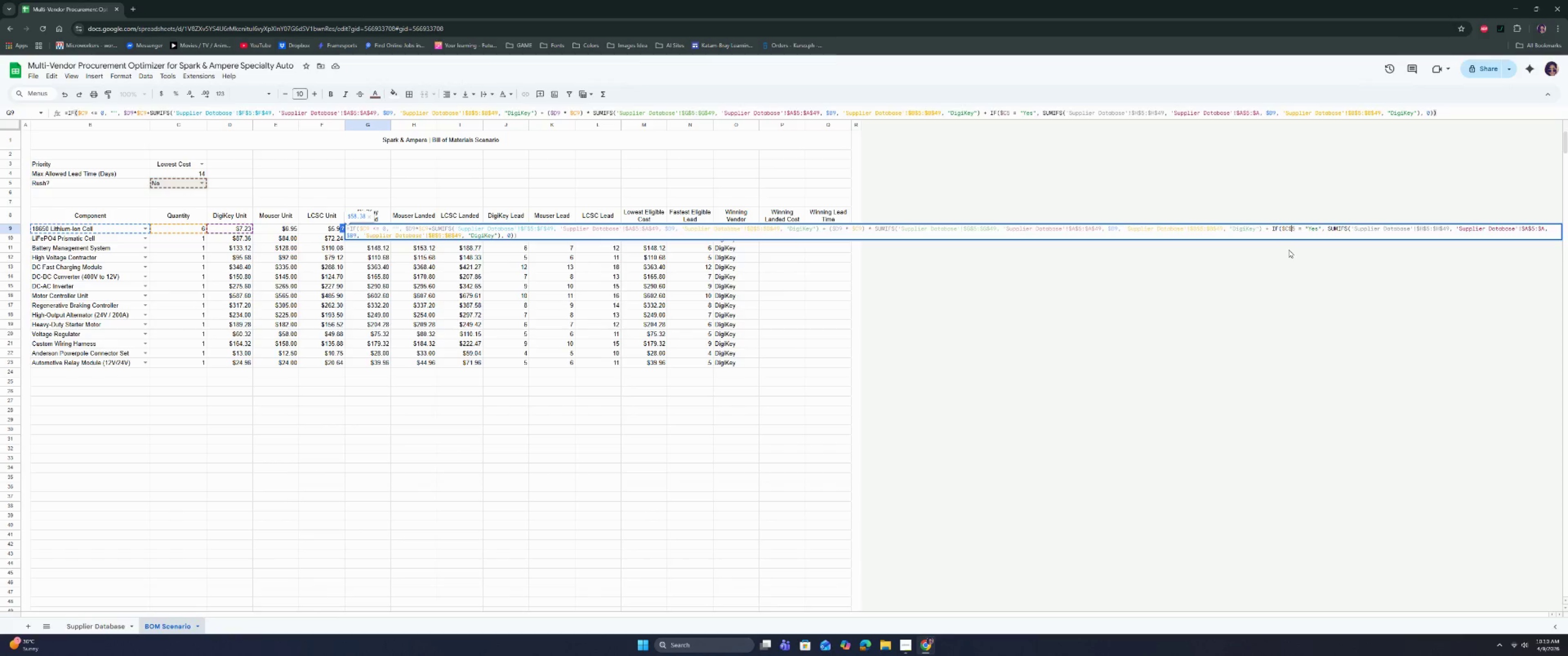 
key(Shift+4)
 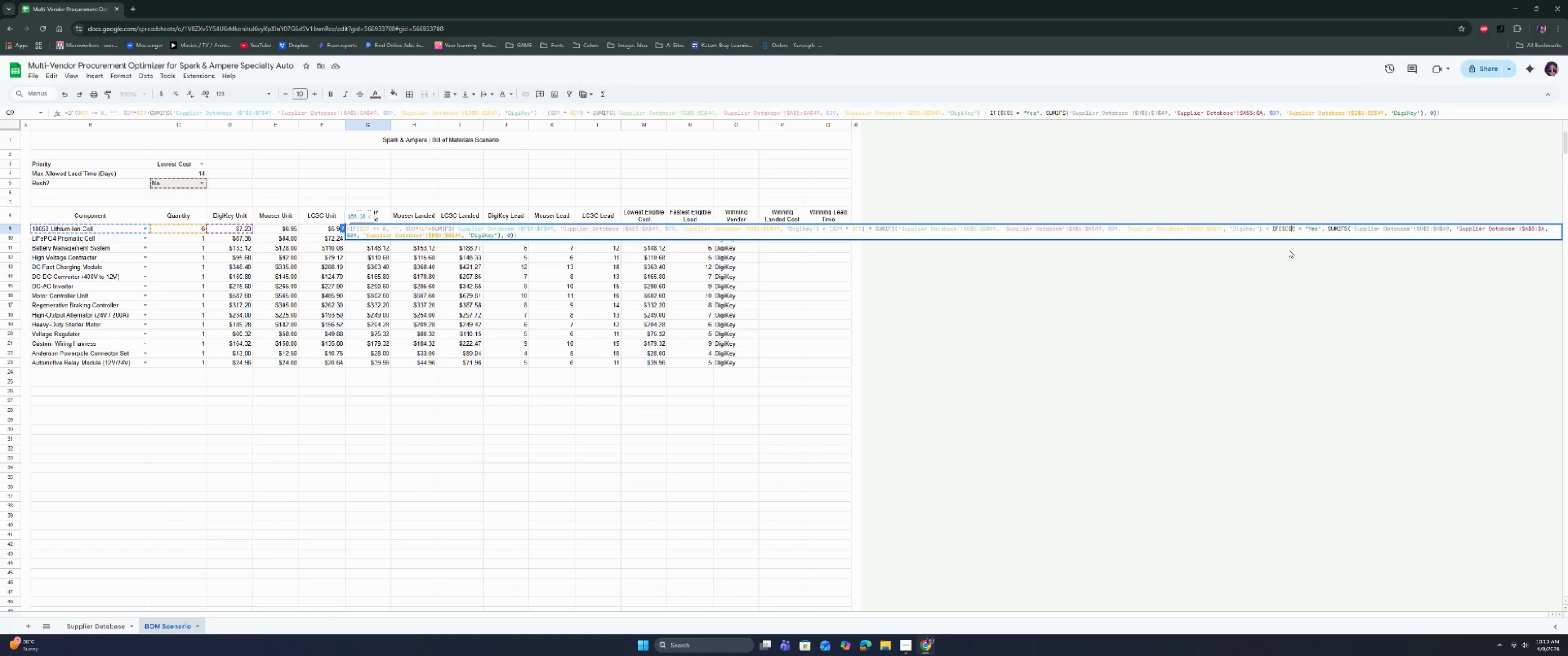 
key(Enter)
 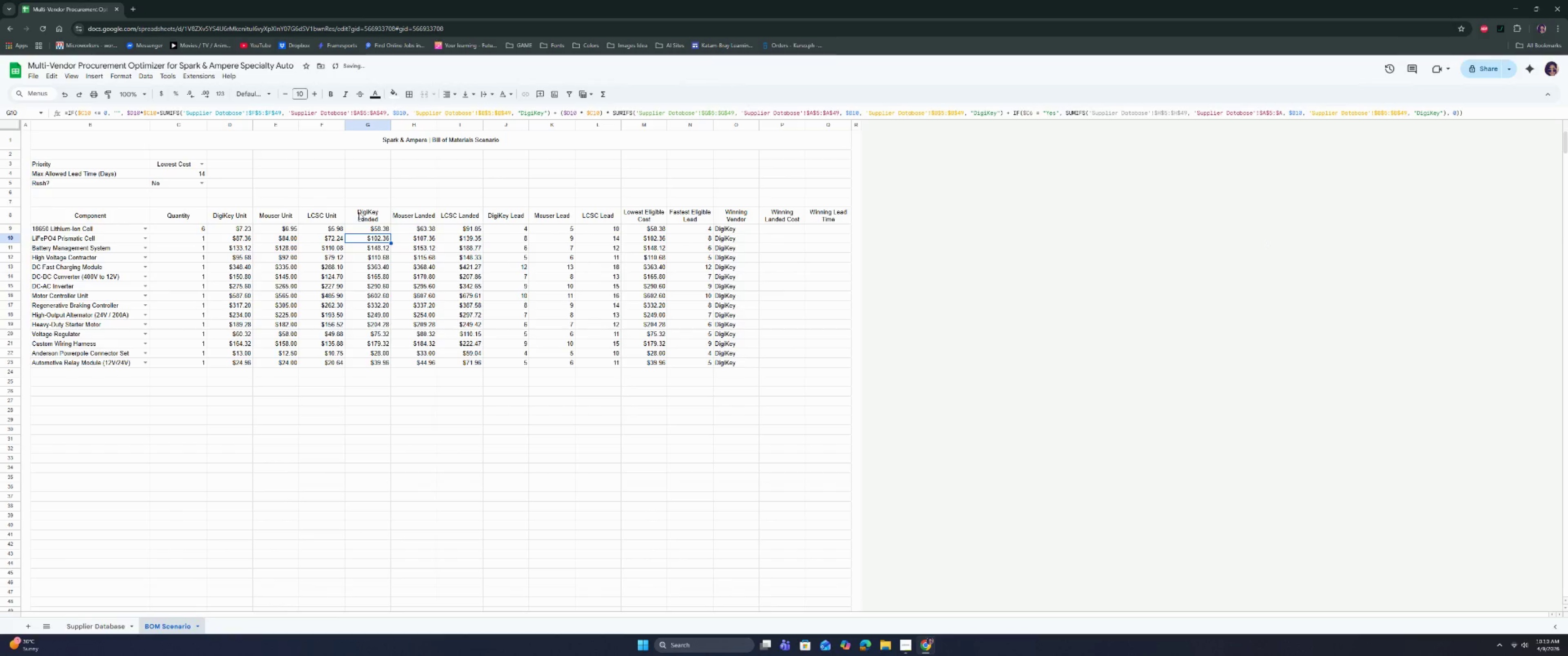 
left_click([366, 226])
 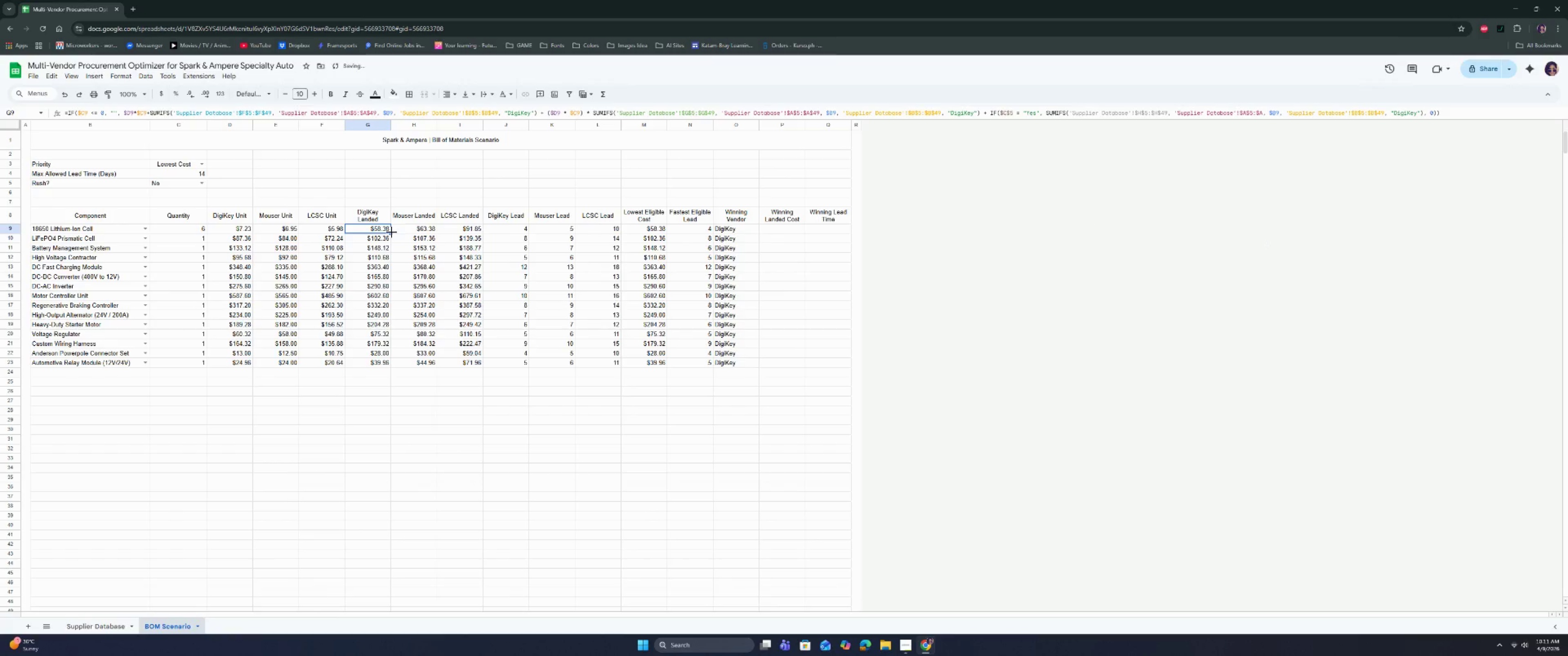 
left_click_drag(start_coordinate=[392, 233], to_coordinate=[379, 362])
 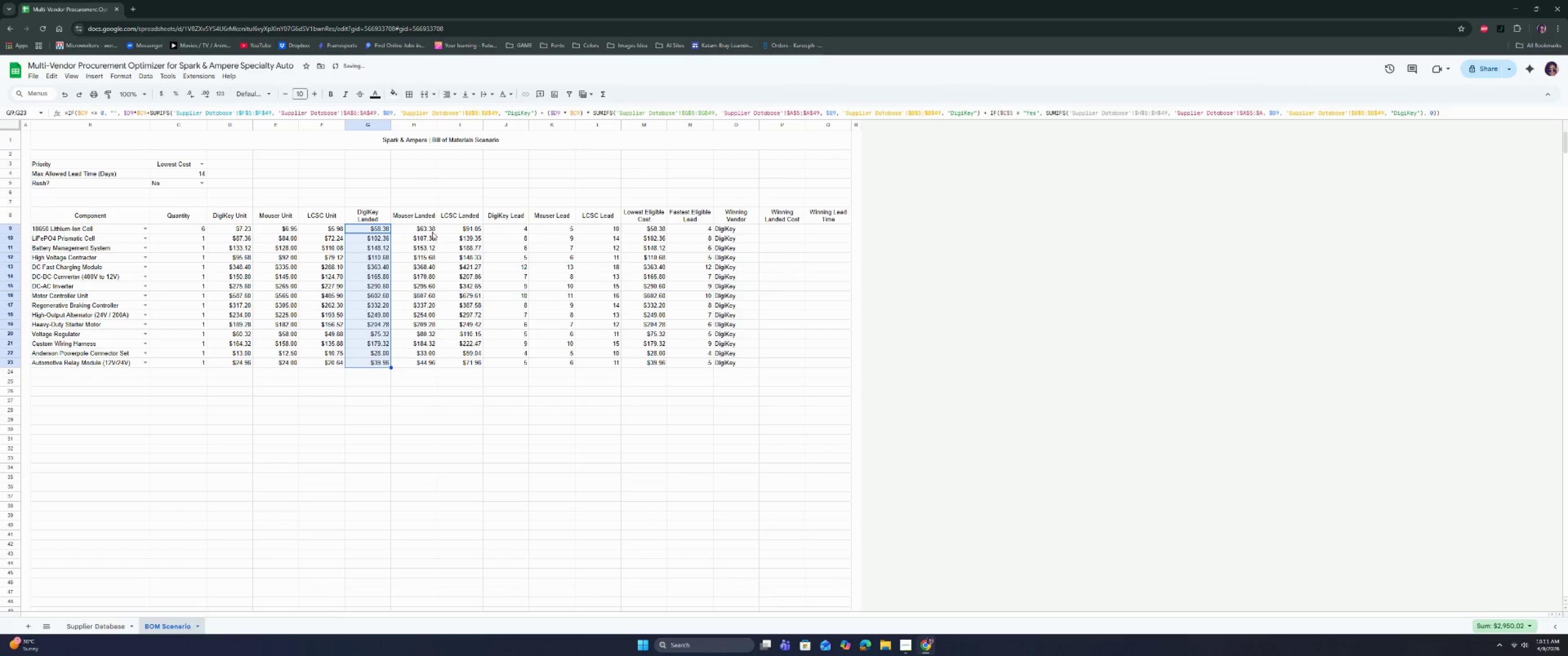 
double_click([432, 231])
 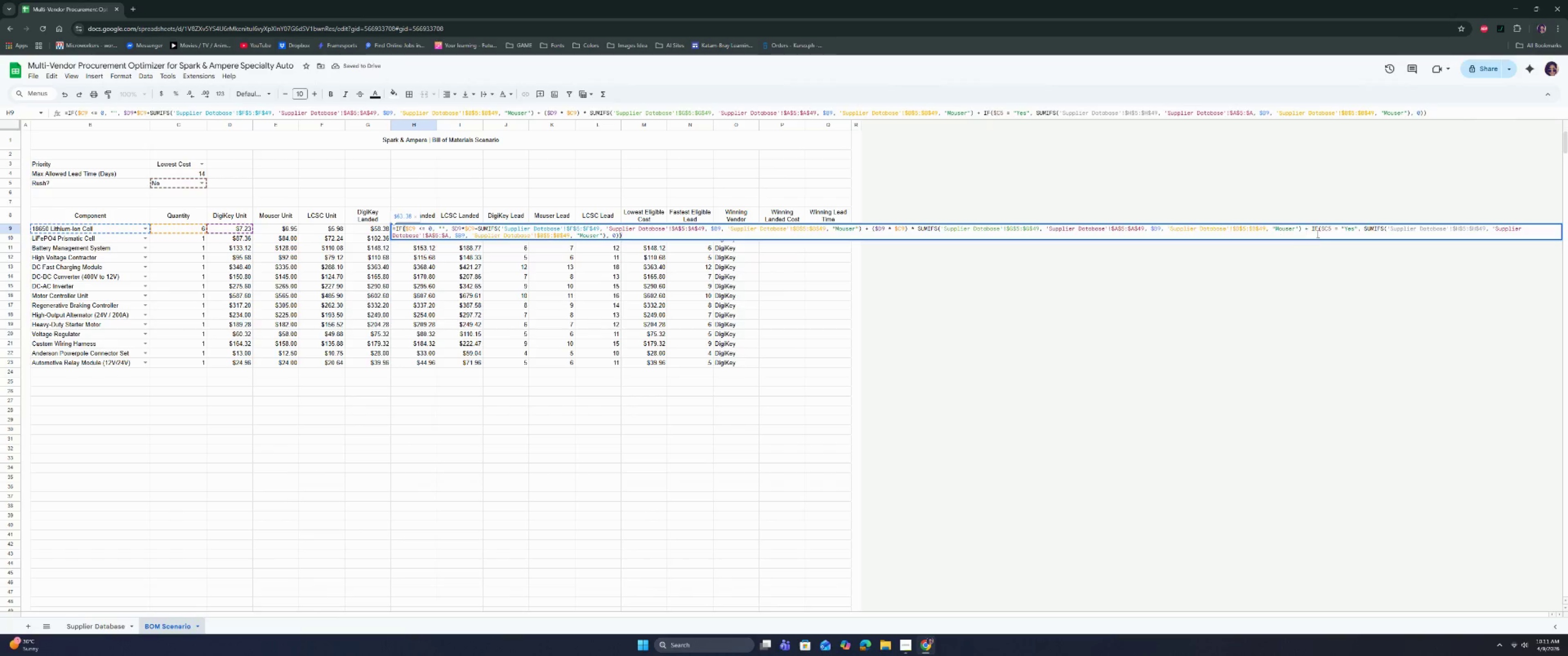 
left_click([1327, 231])
 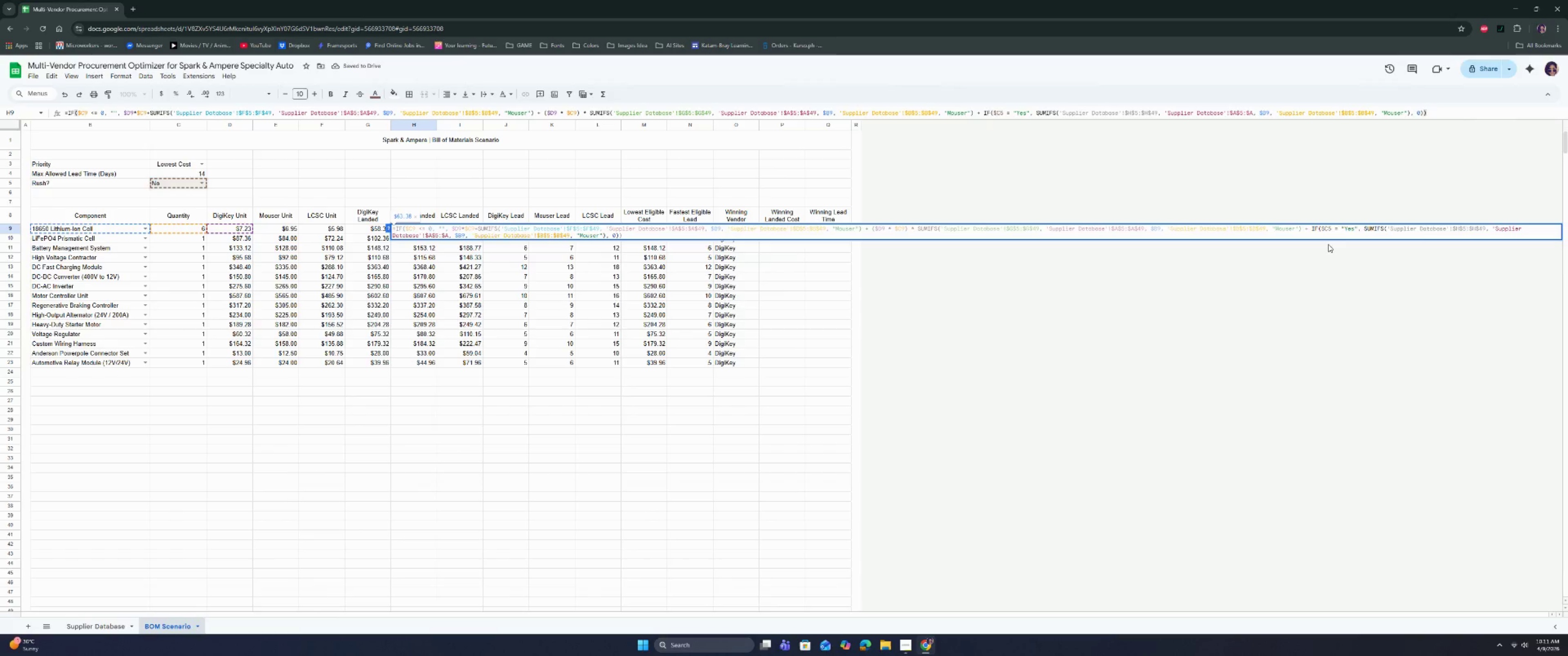 
key(Shift+4)
 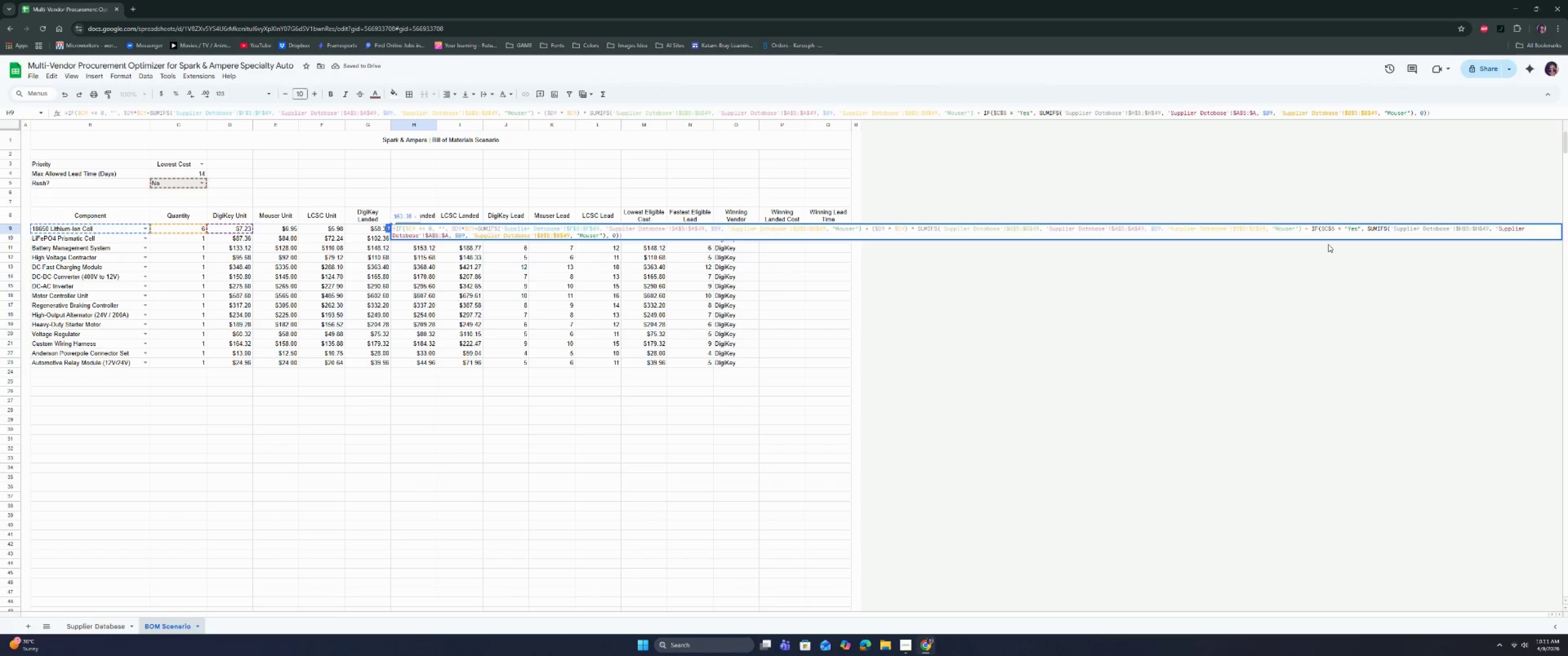 
key(Enter)
 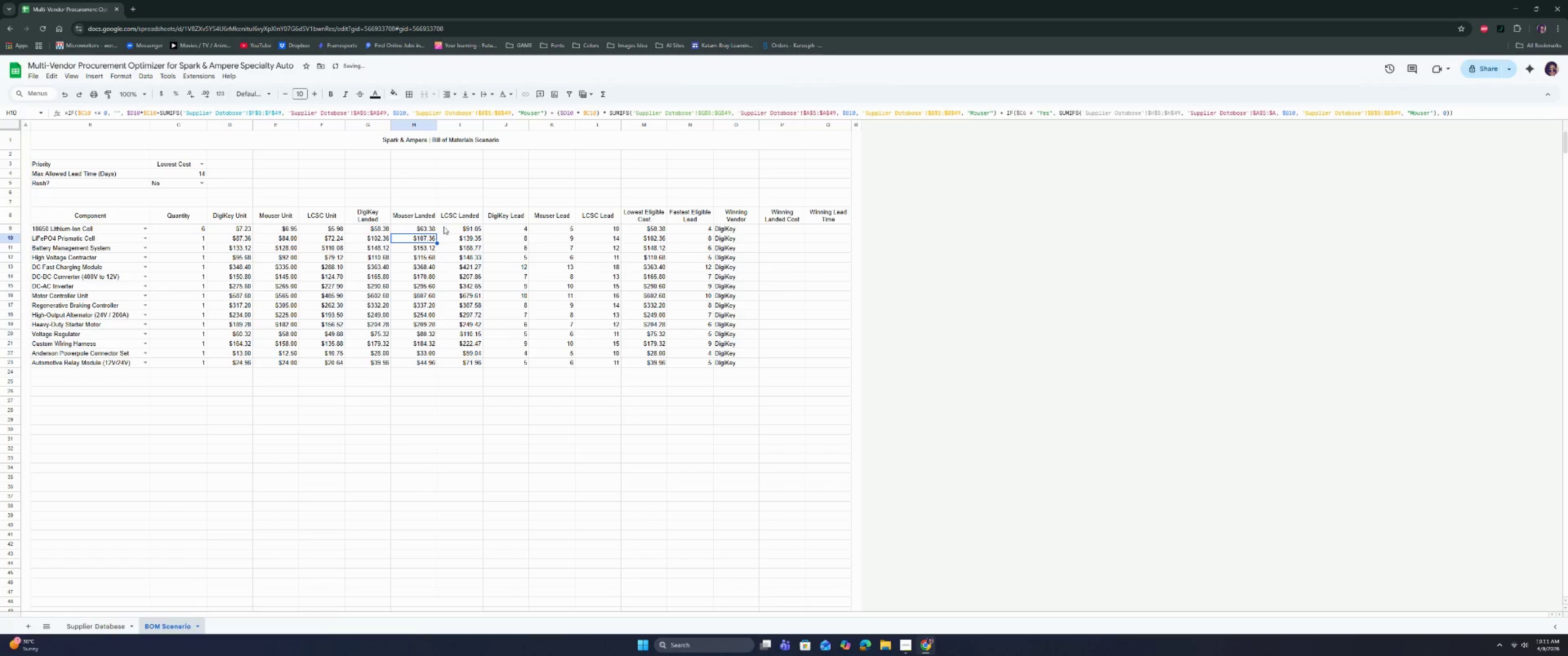 
left_click([418, 230])
 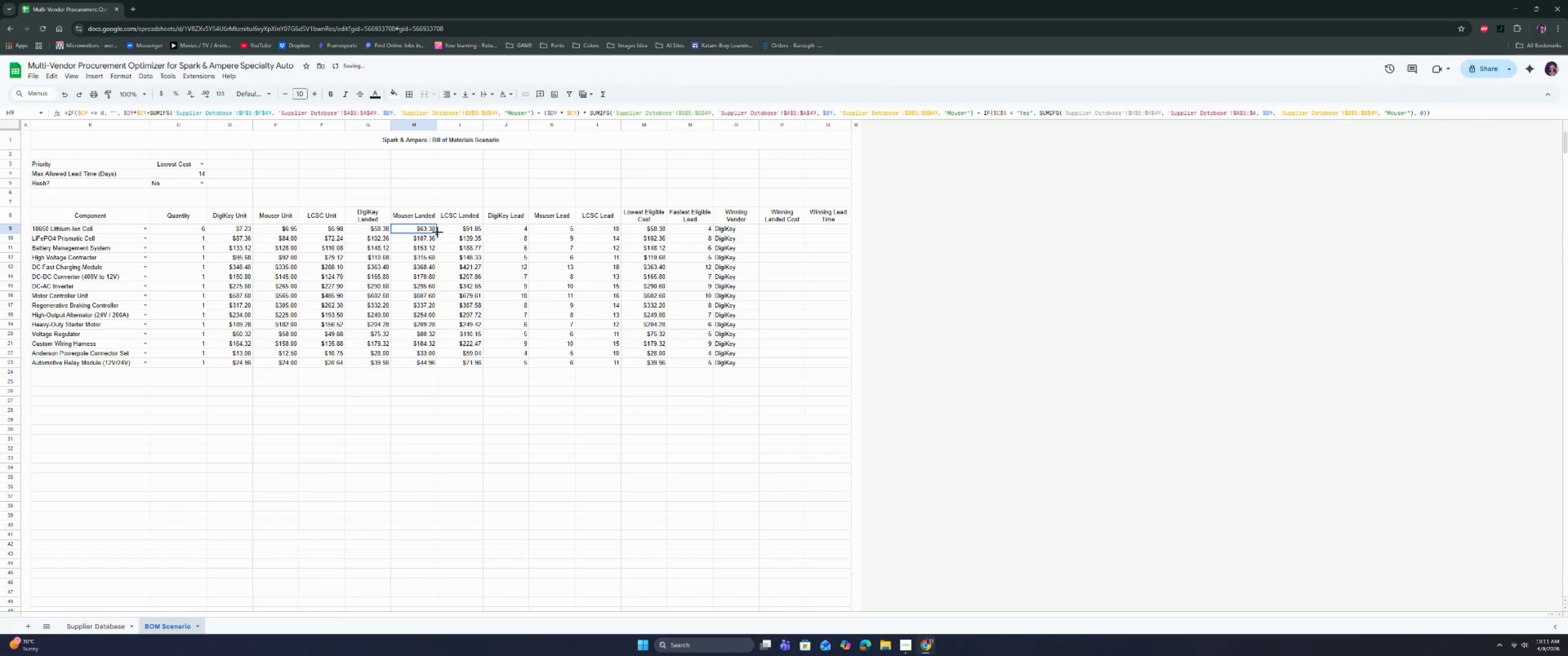 
left_click_drag(start_coordinate=[438, 232], to_coordinate=[429, 364])
 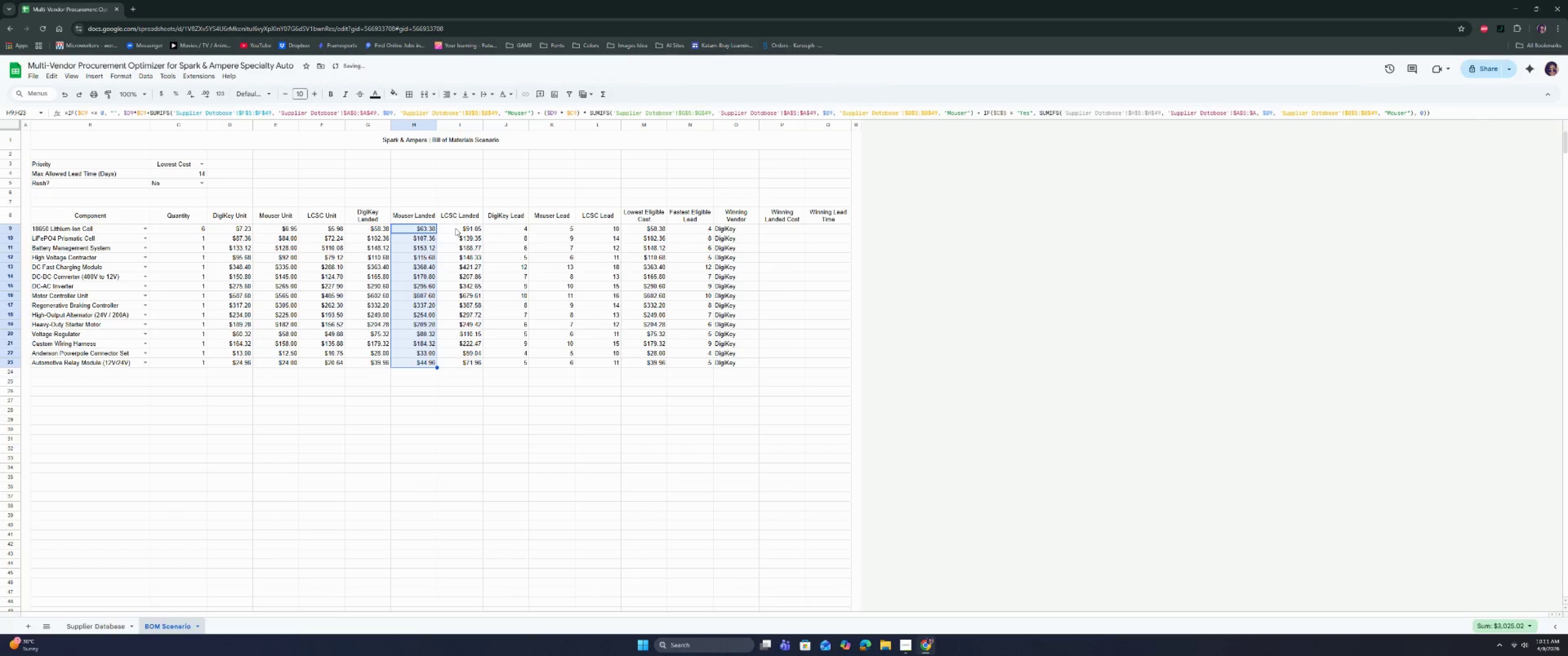 
double_click([456, 227])
 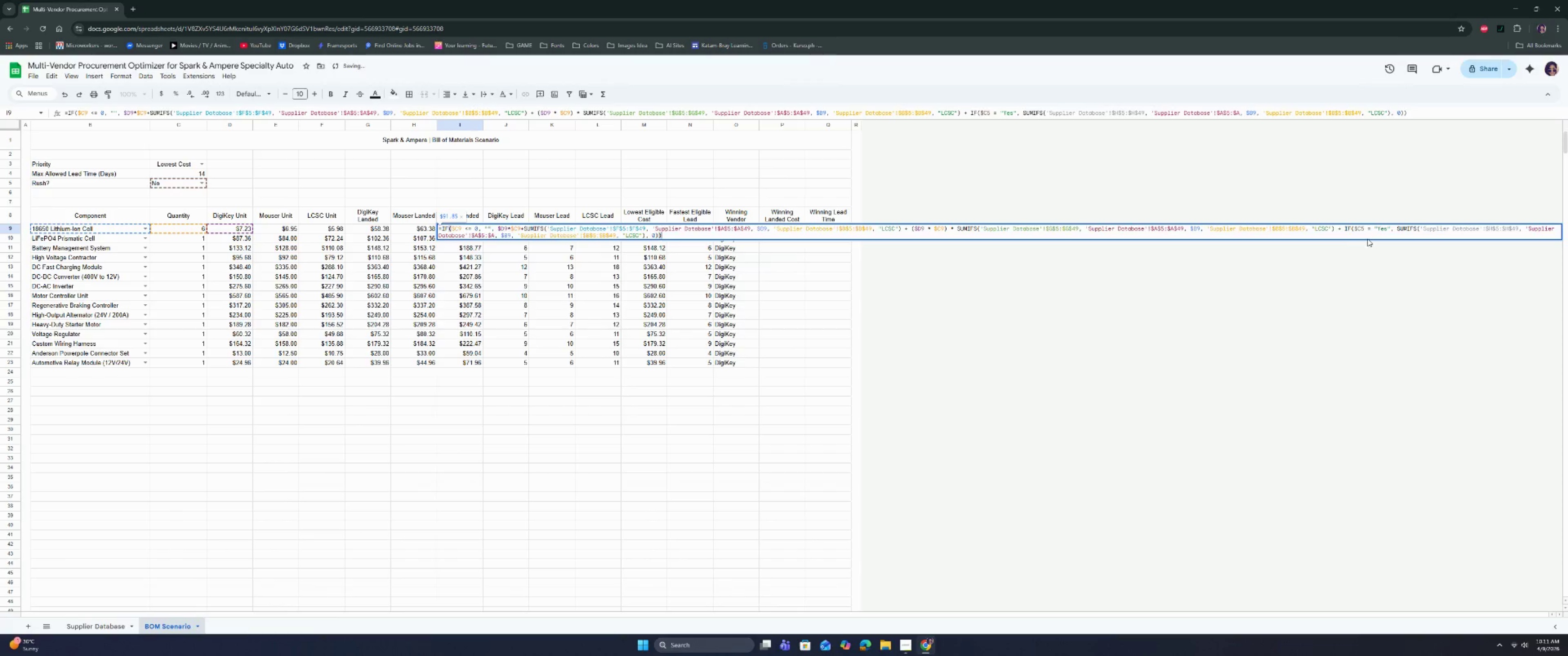 
left_click([1358, 227])
 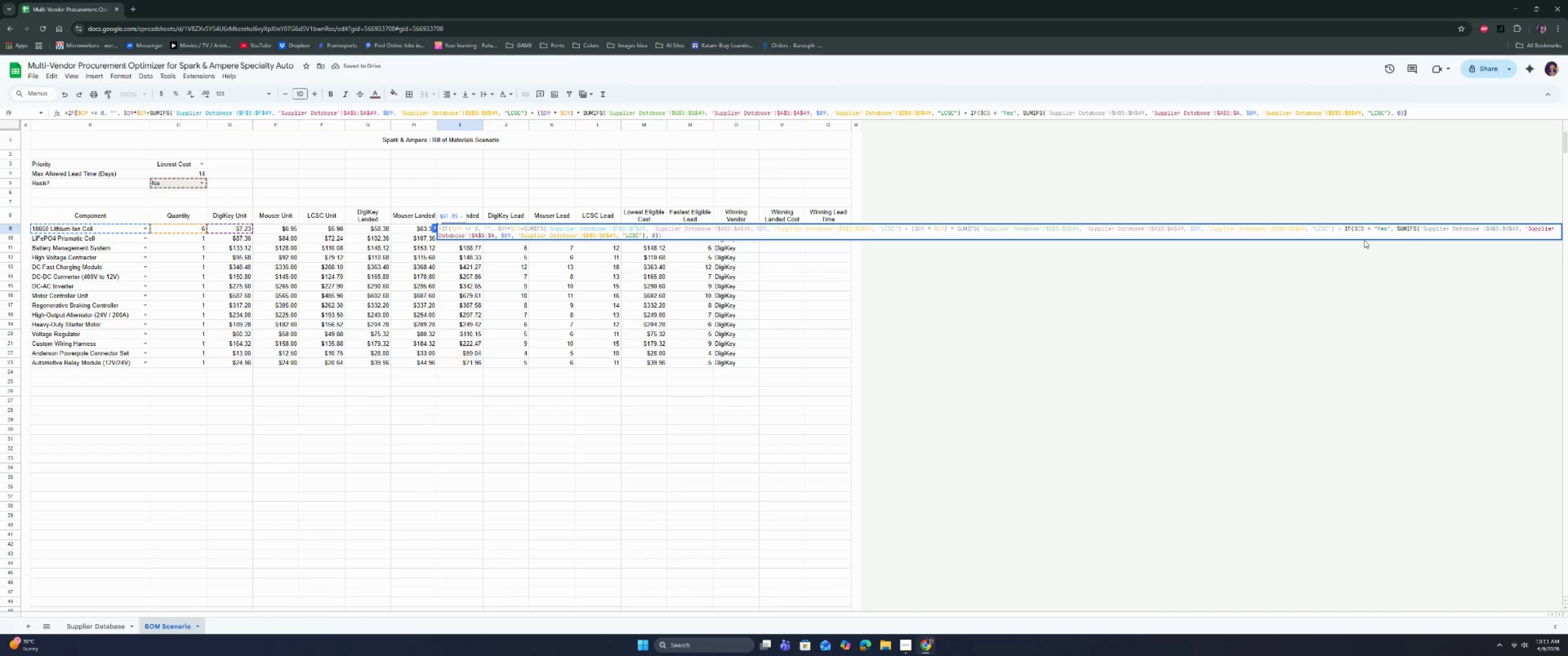 
key(ArrowRight)
 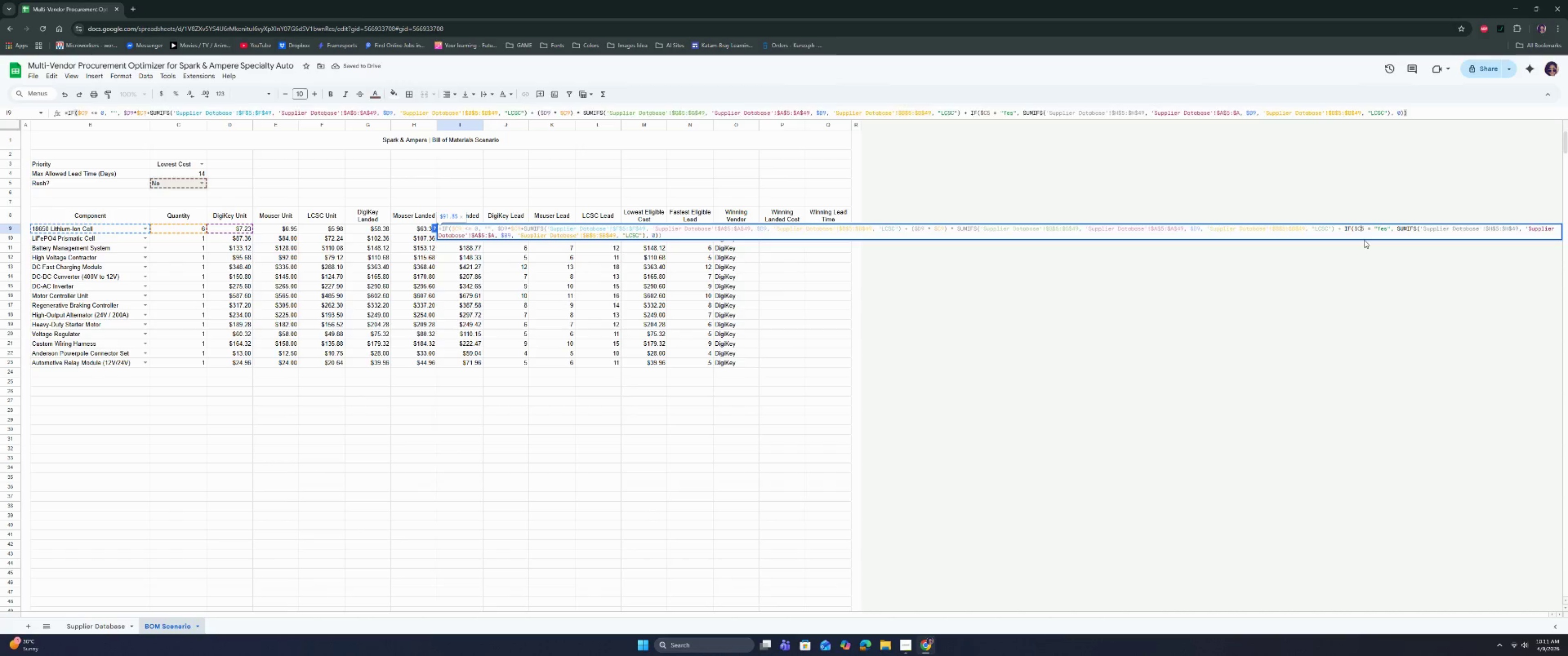 
key(Shift+ShiftRight)
 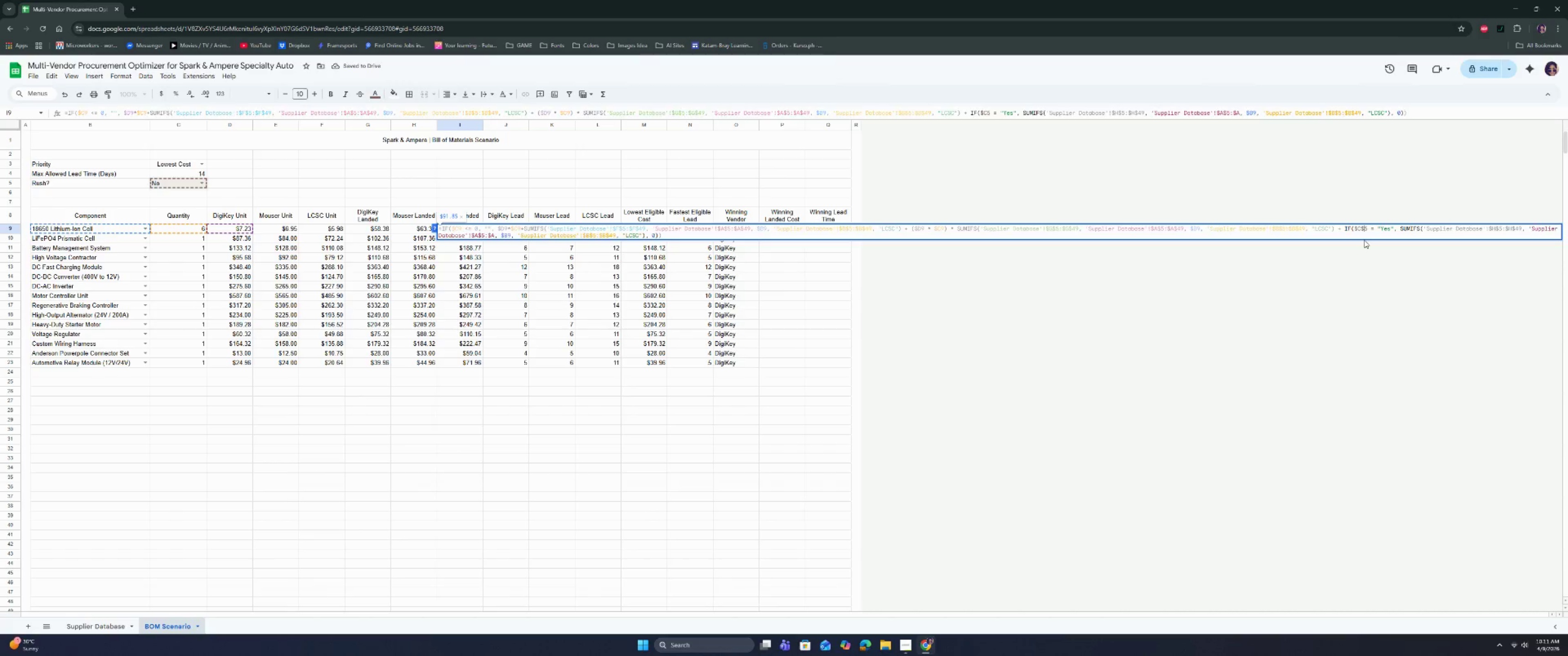 
key(Shift+4)
 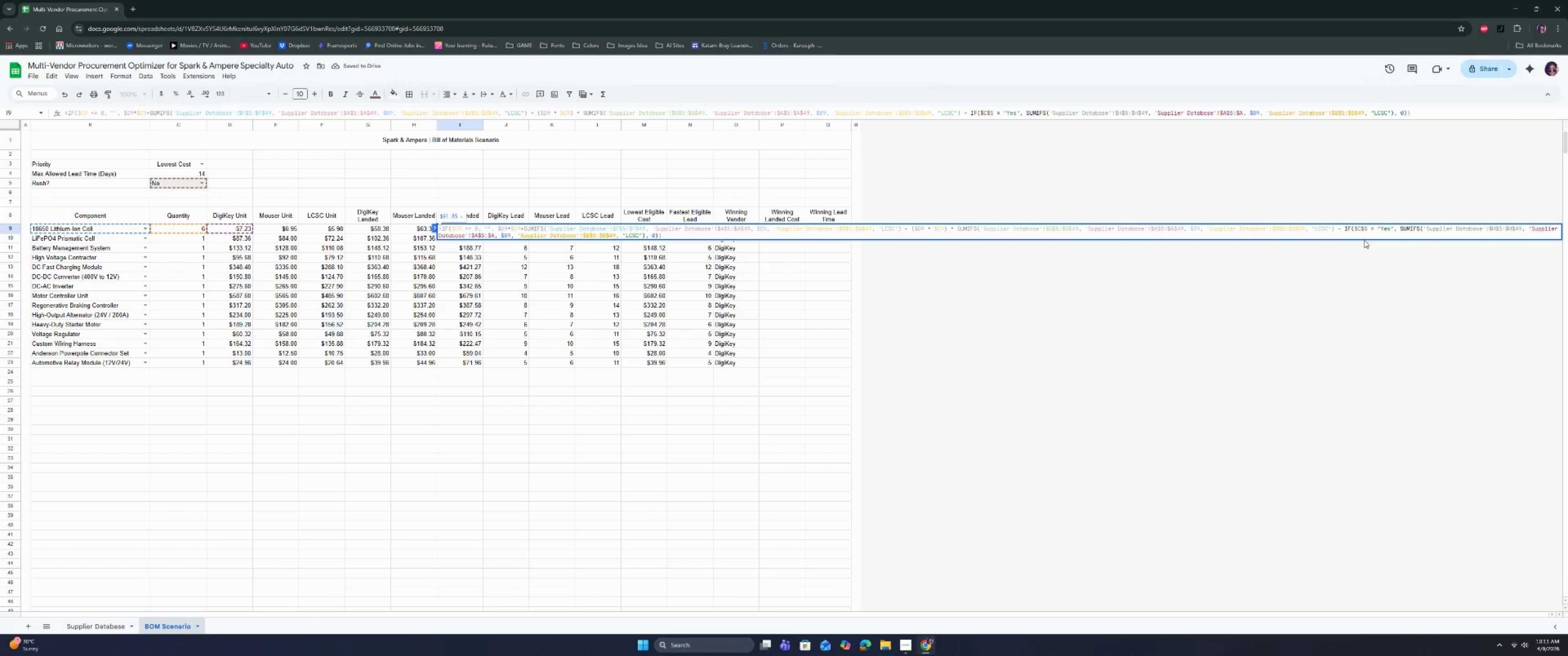 
key(Enter)
 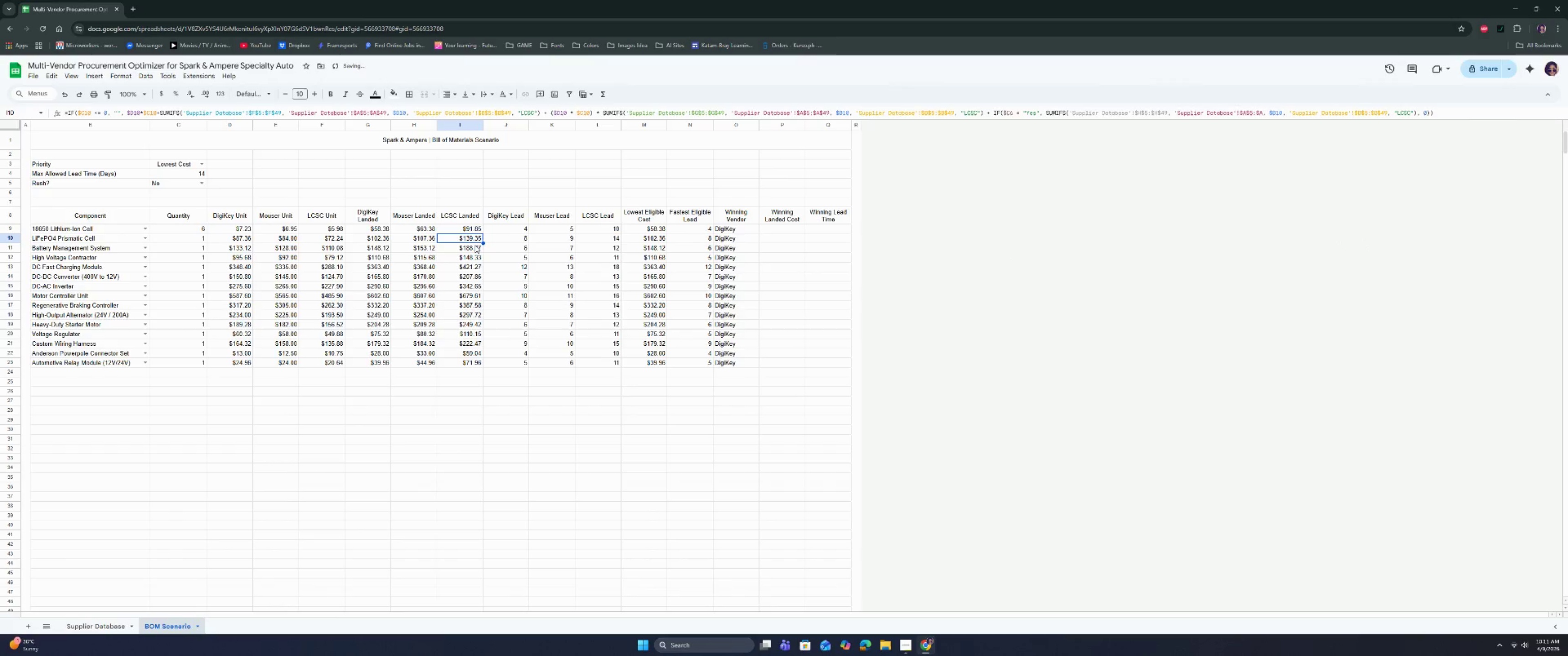 
double_click([470, 232])
 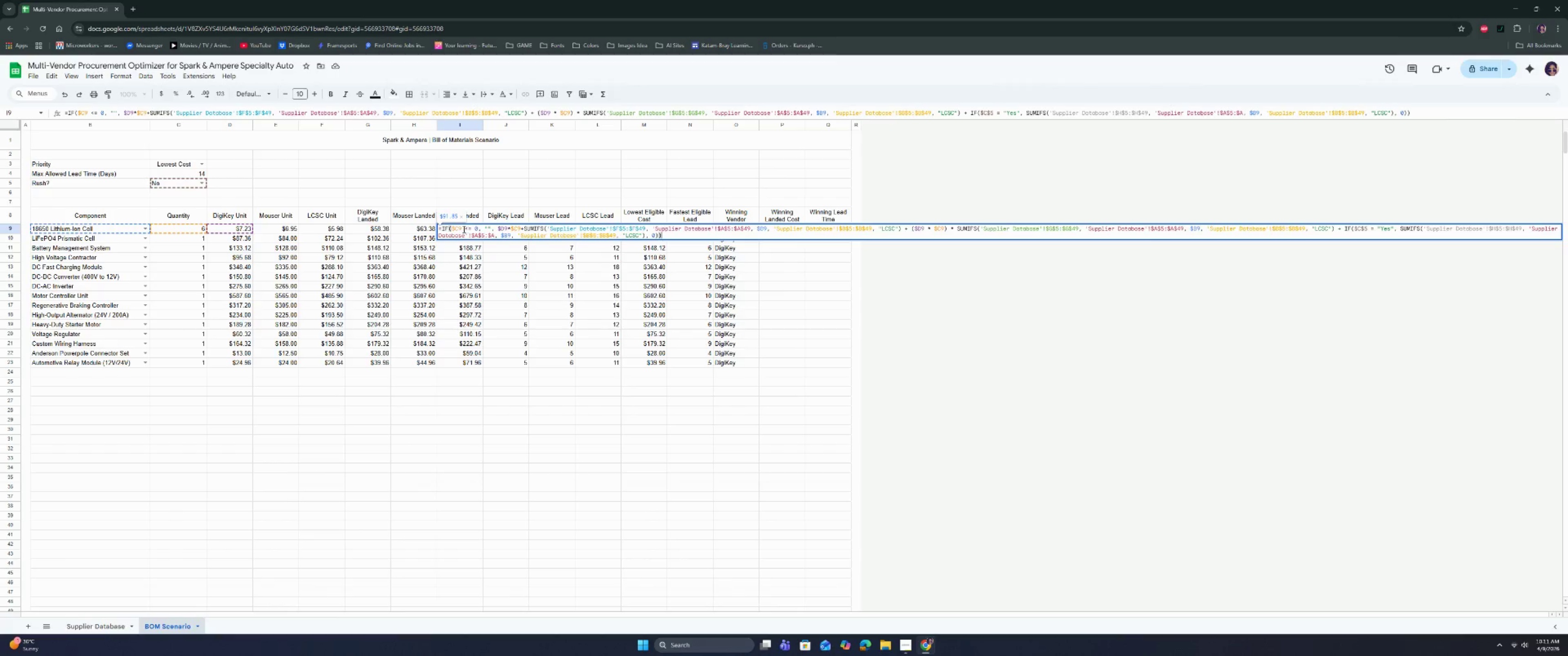 
wait(9.4)
 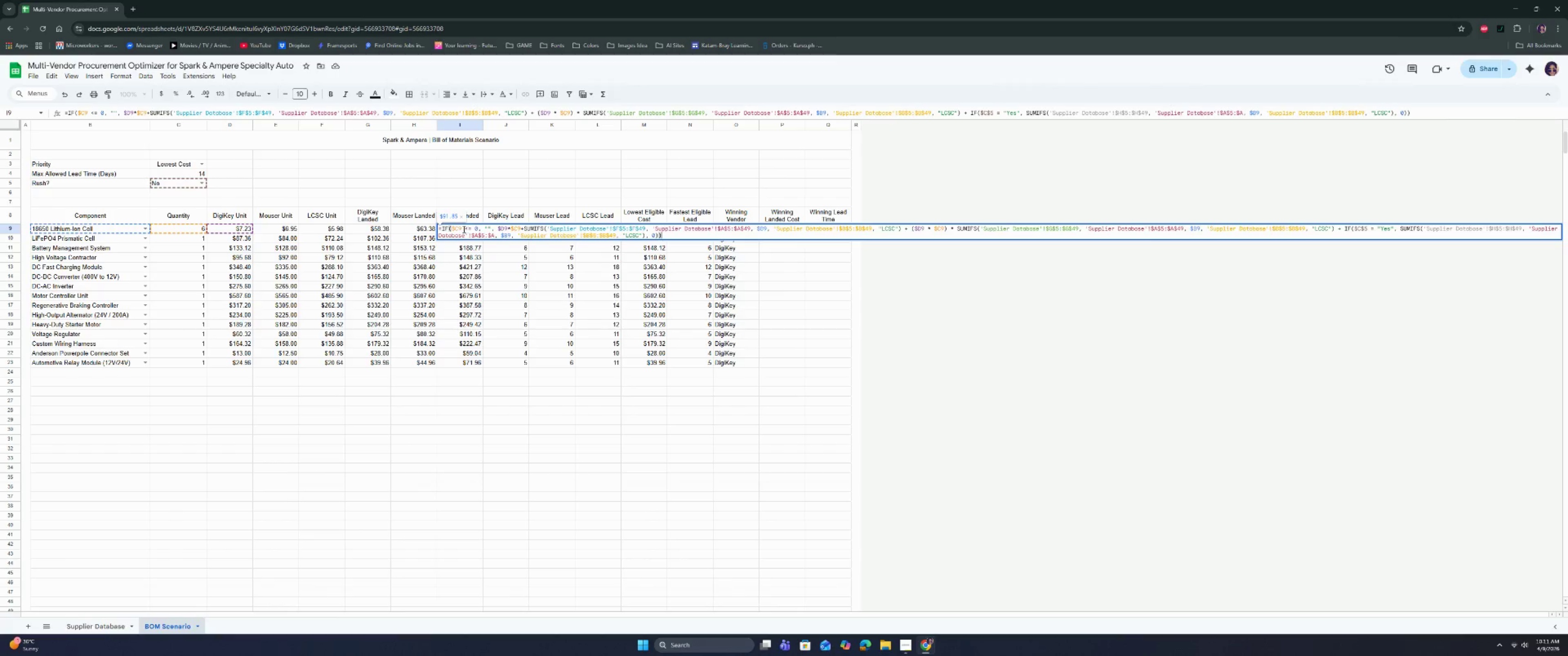 
left_click([502, 226])
 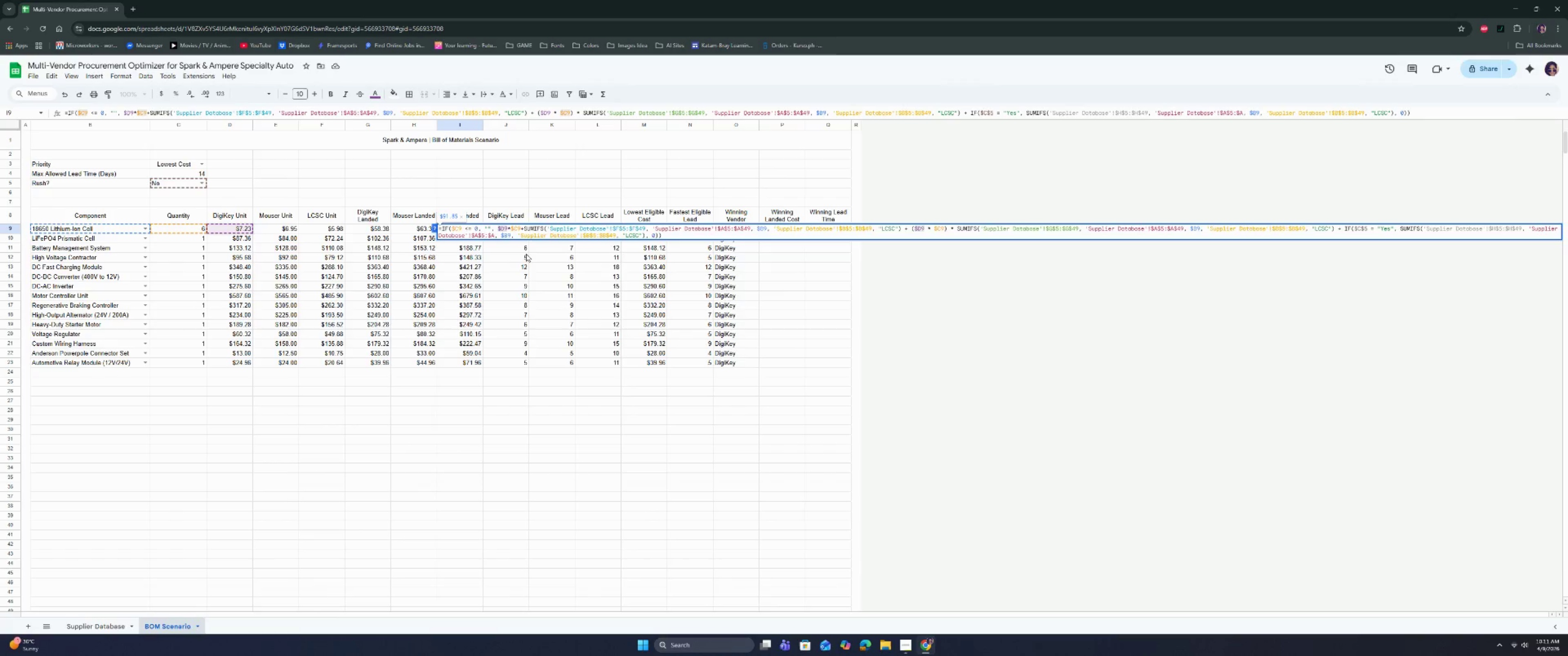 
left_click([707, 236])
 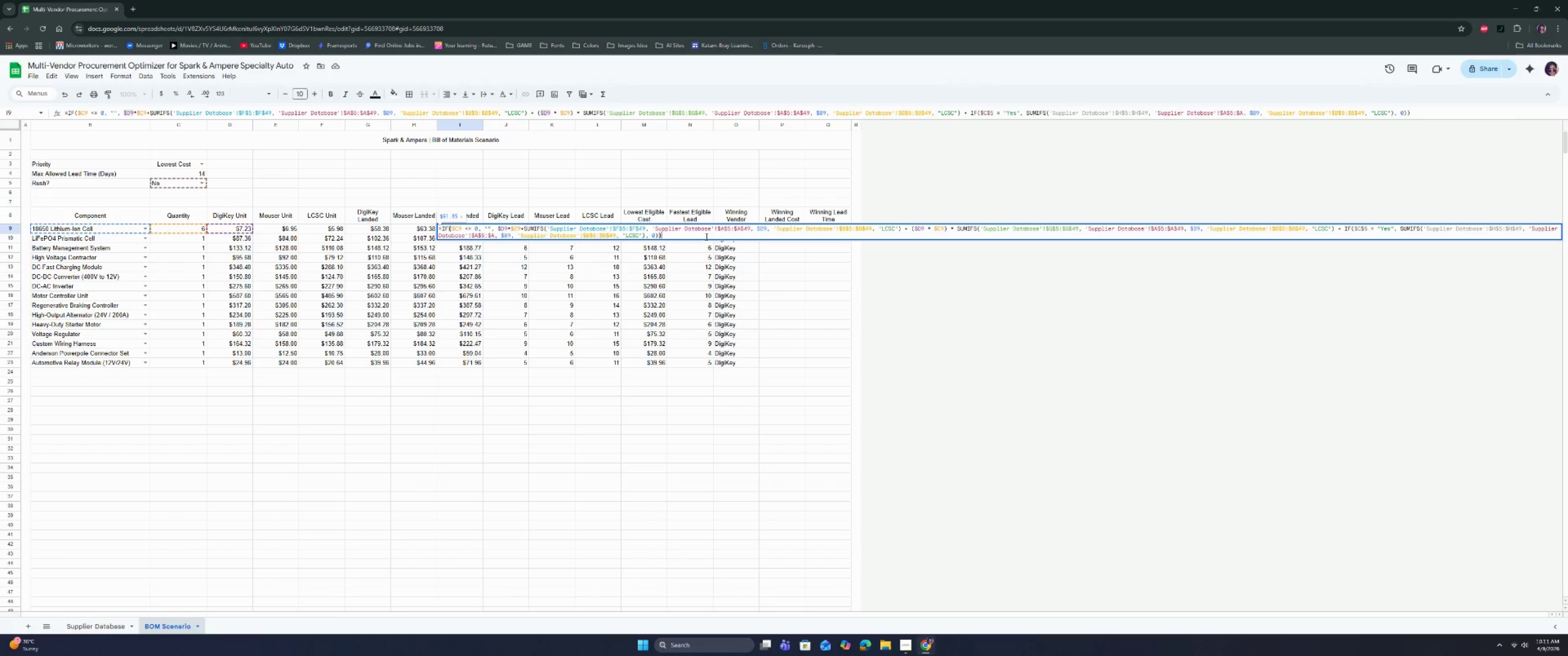 
key(Enter)
 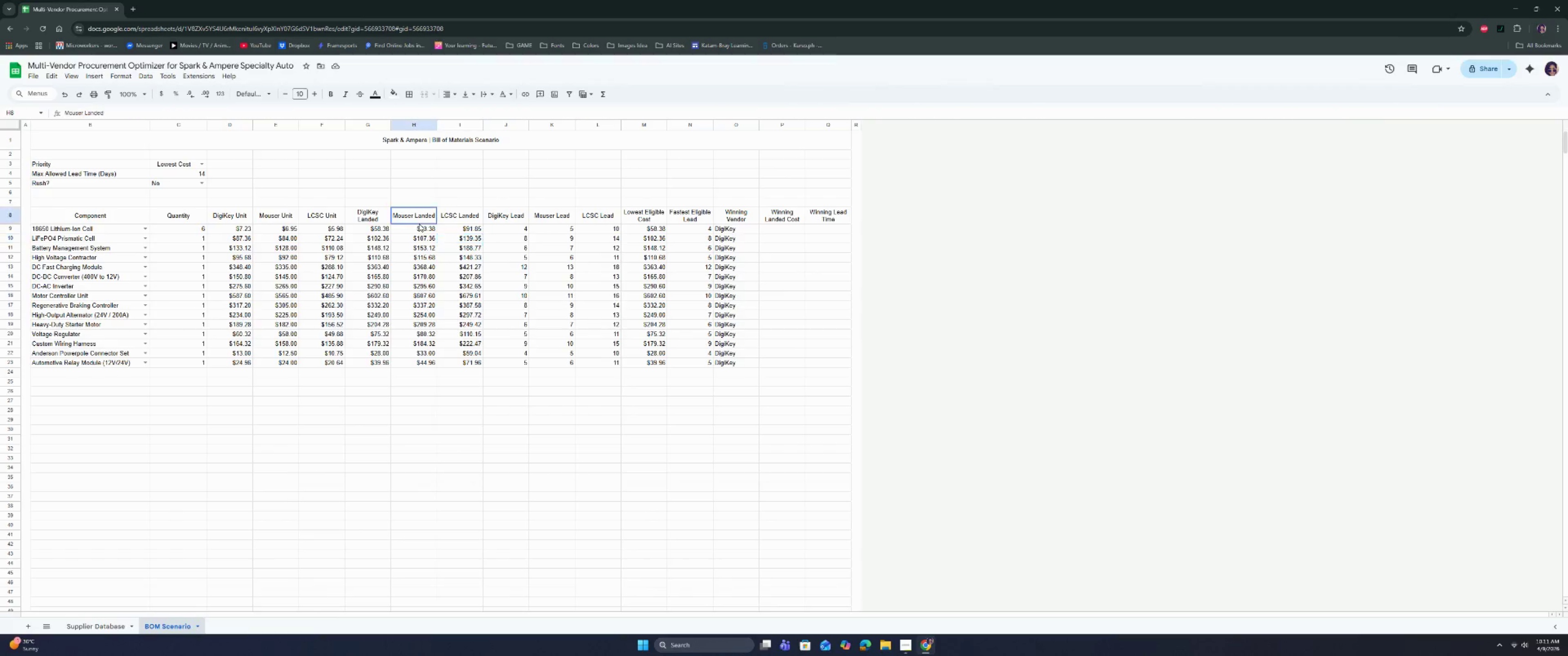 
double_click([419, 224])
 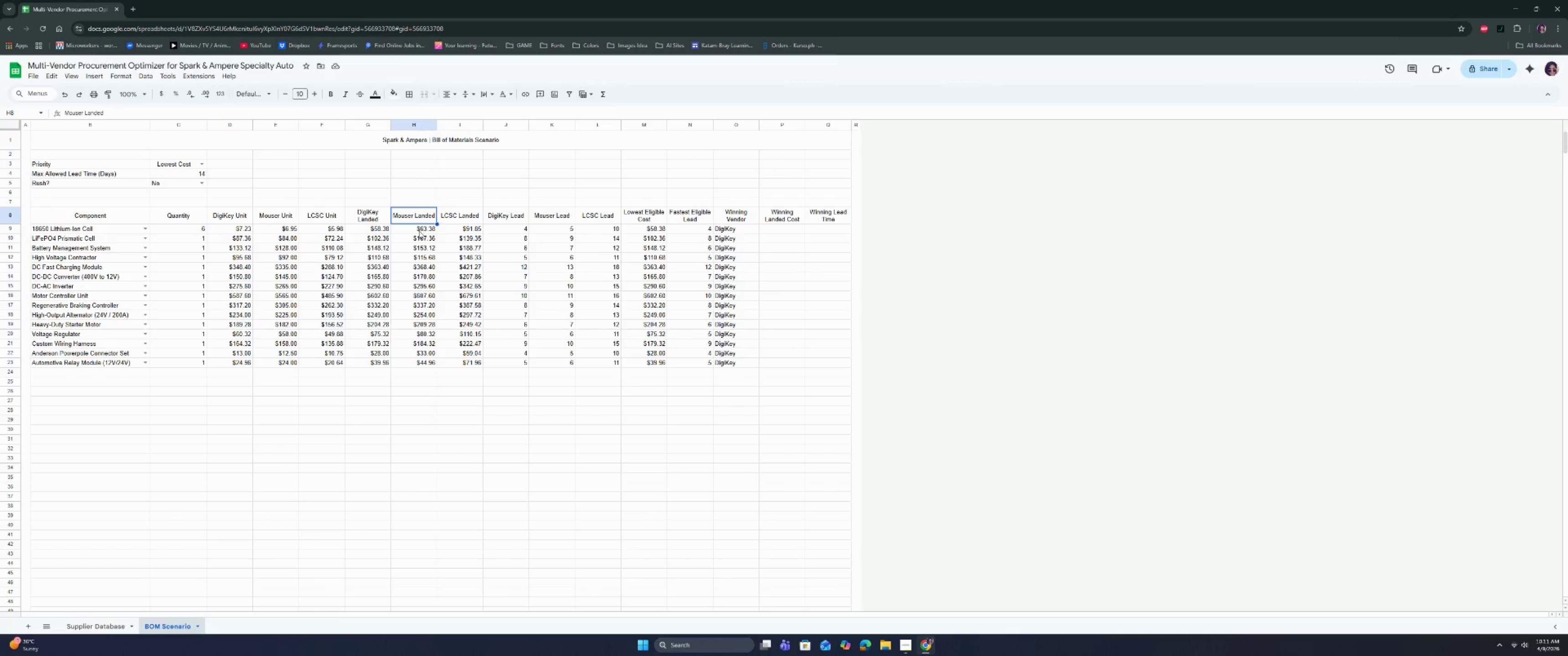 
triple_click([419, 231])
 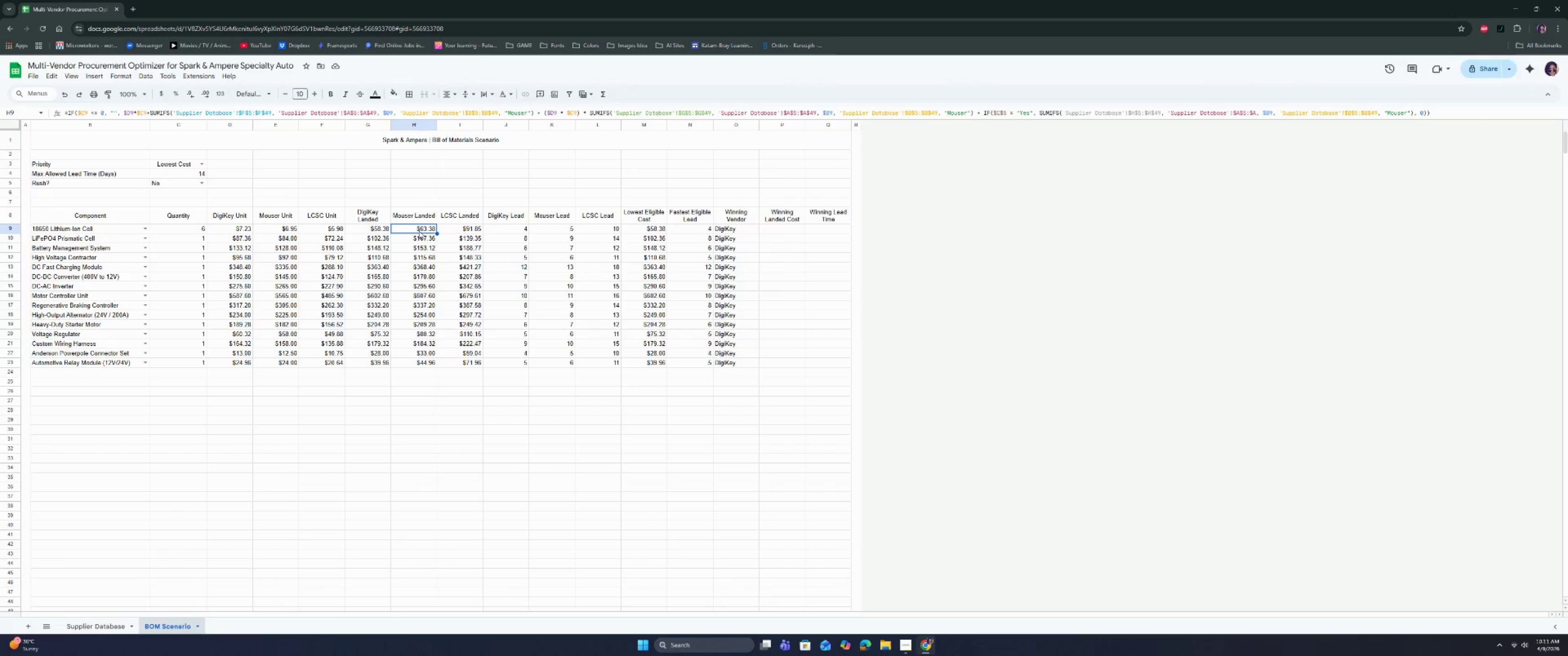 
triple_click([419, 231])
 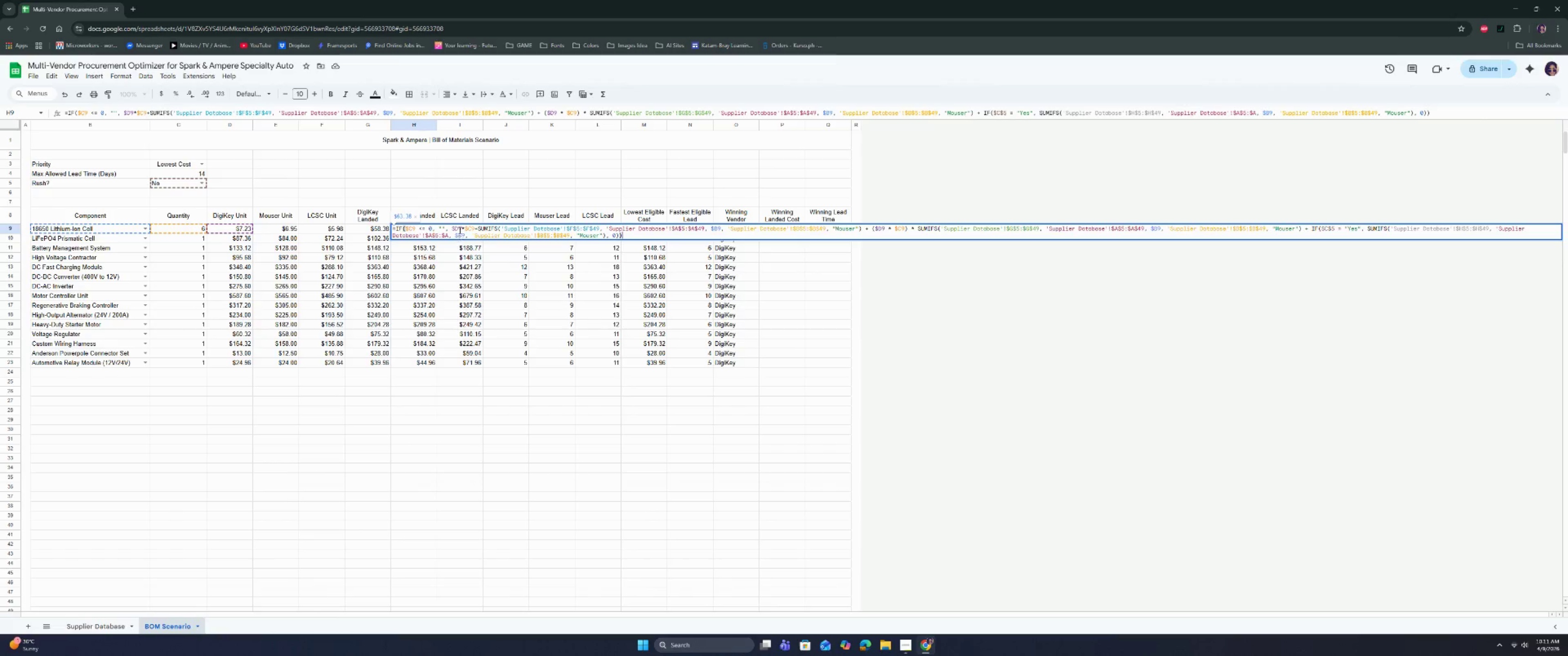 
left_click([458, 229])
 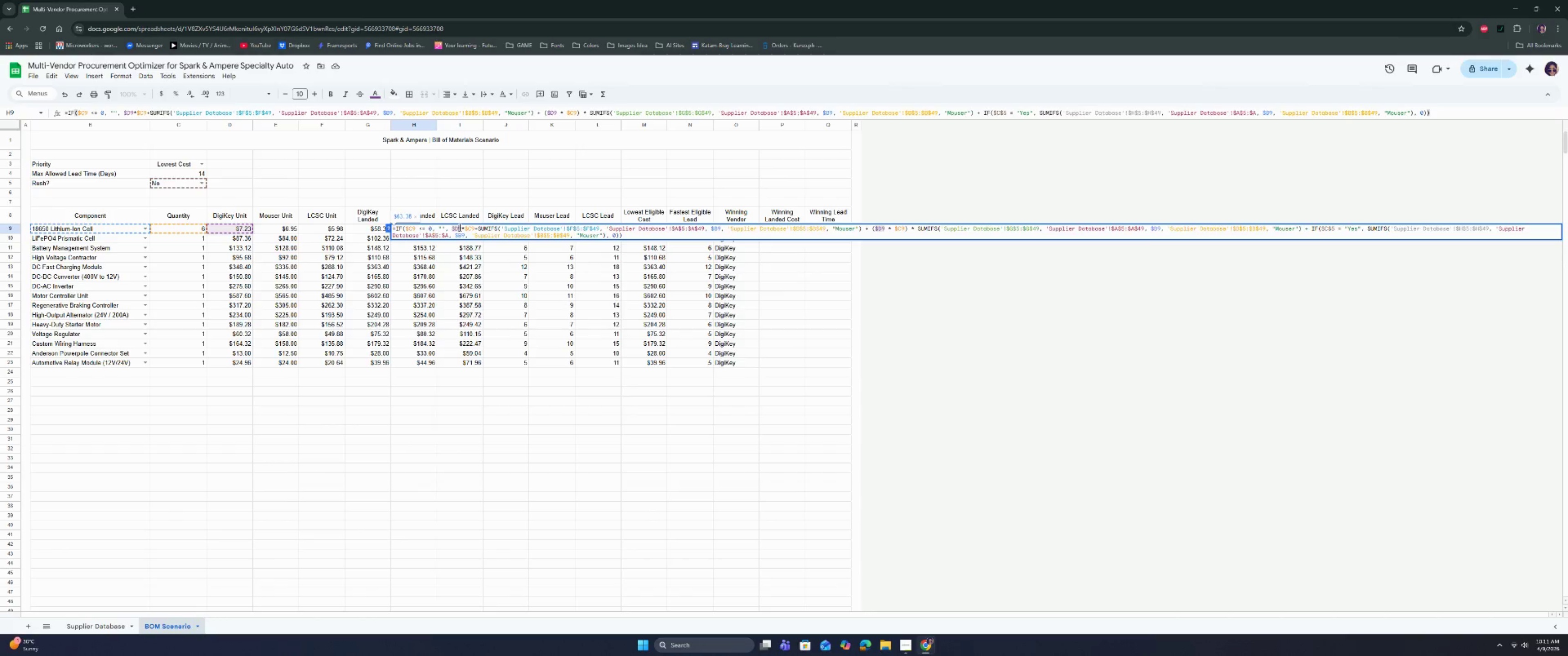 
key(Backspace)
 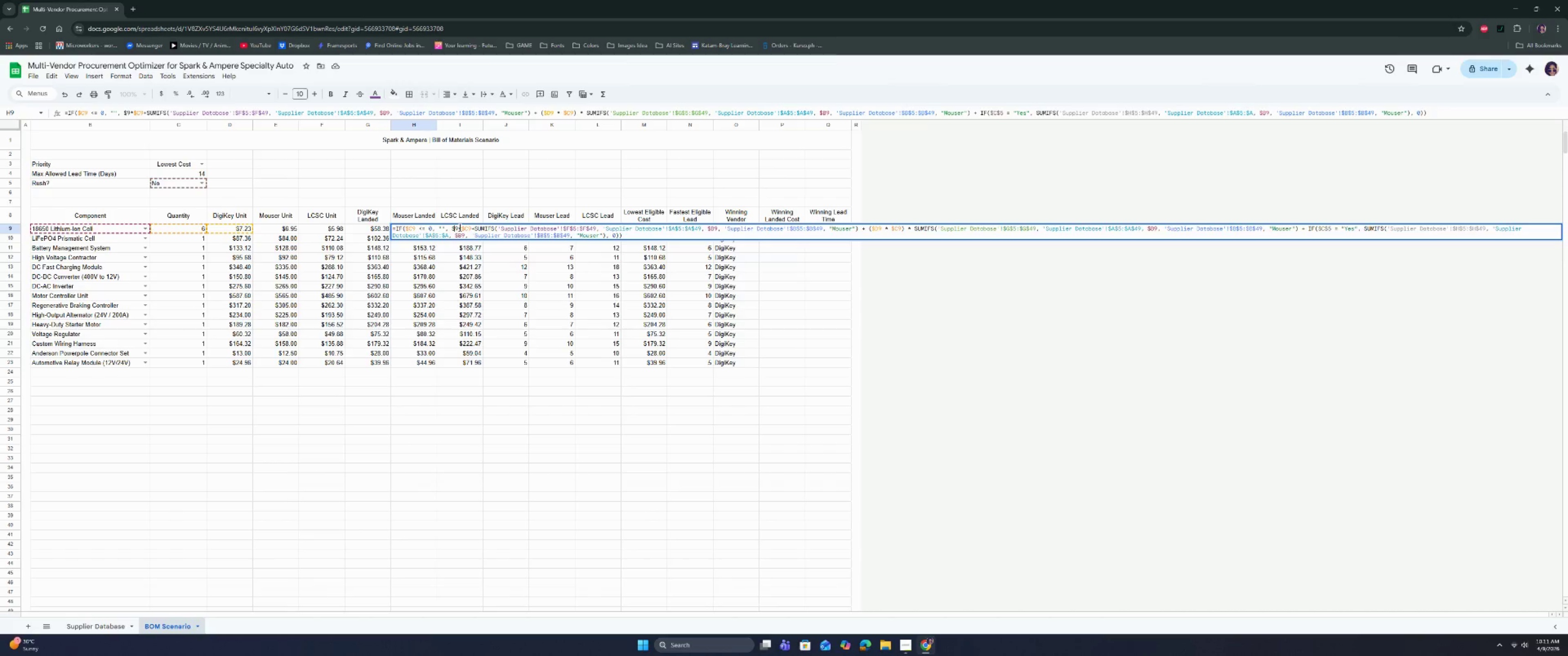 
key(E)
 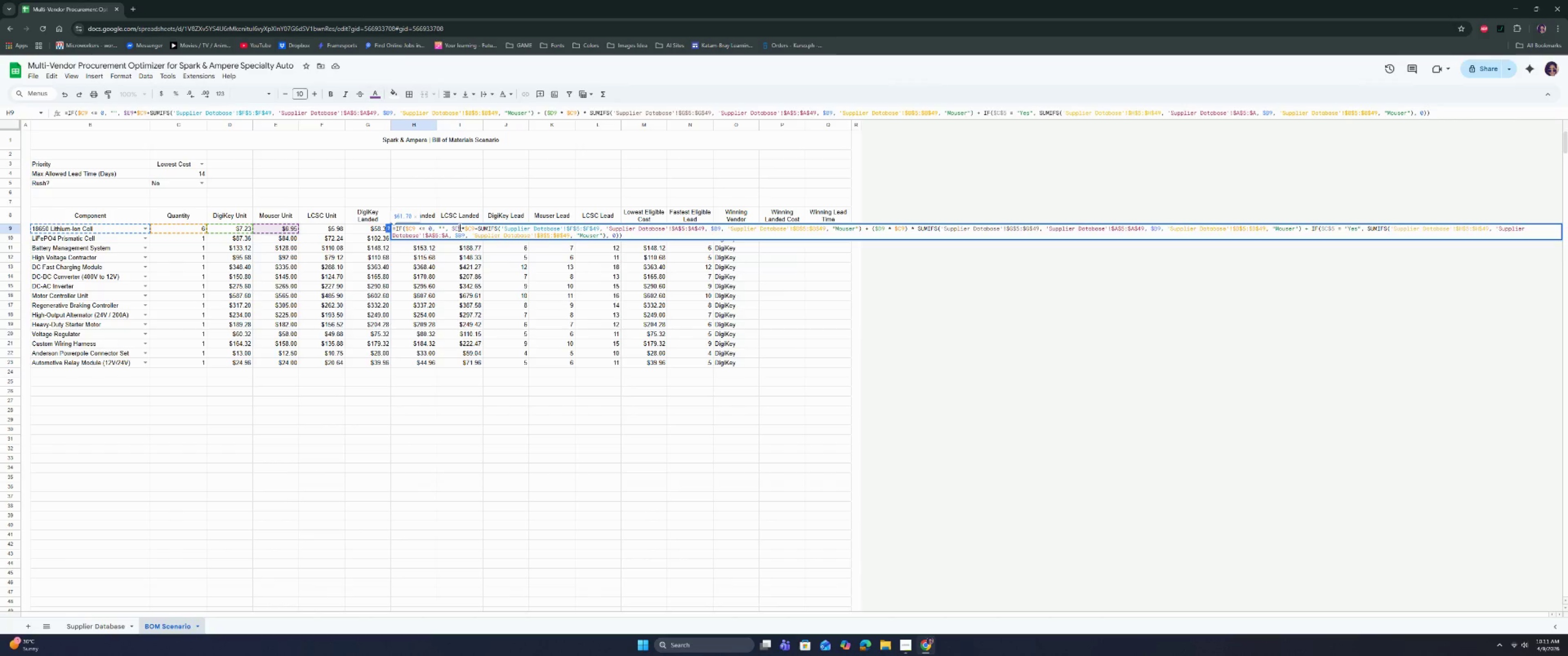 
hold_key(key=ArrowRight, duration=1.52)
 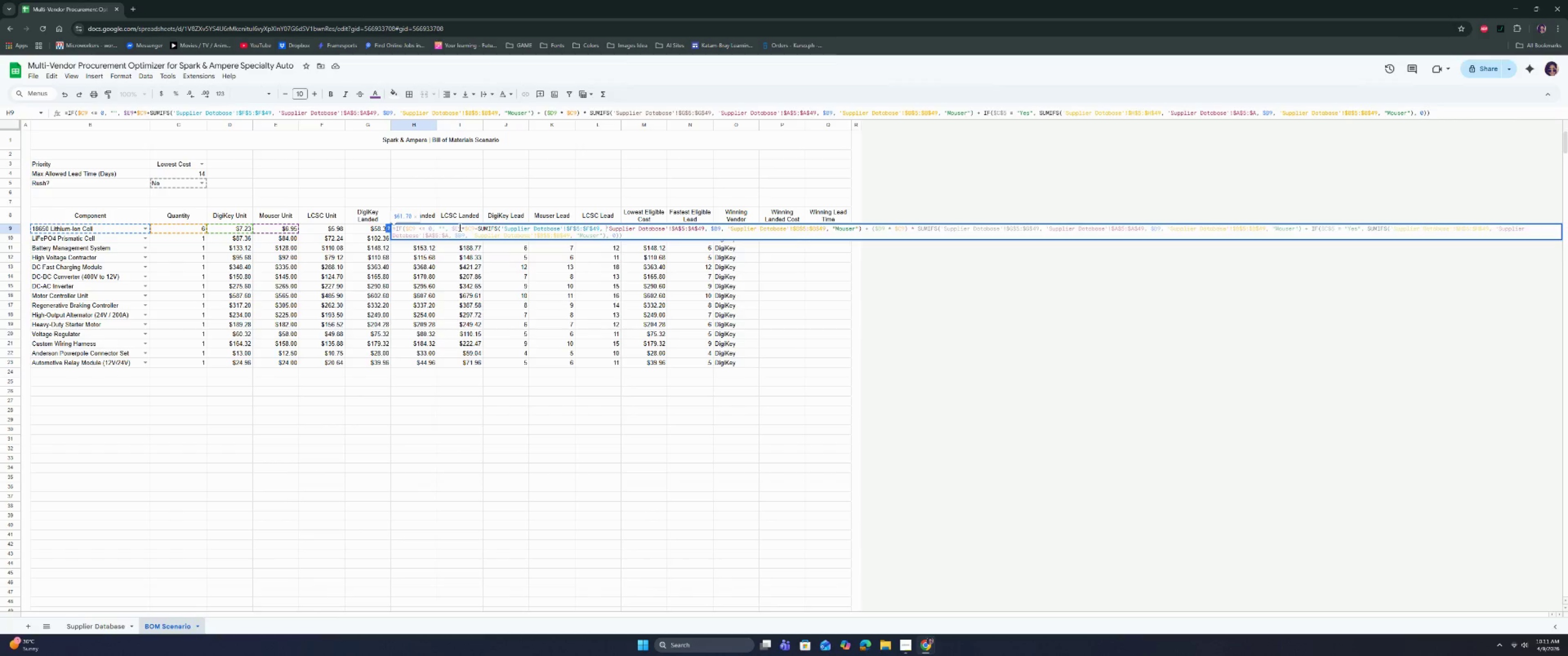 
hold_key(key=ArrowRight, duration=1.52)
 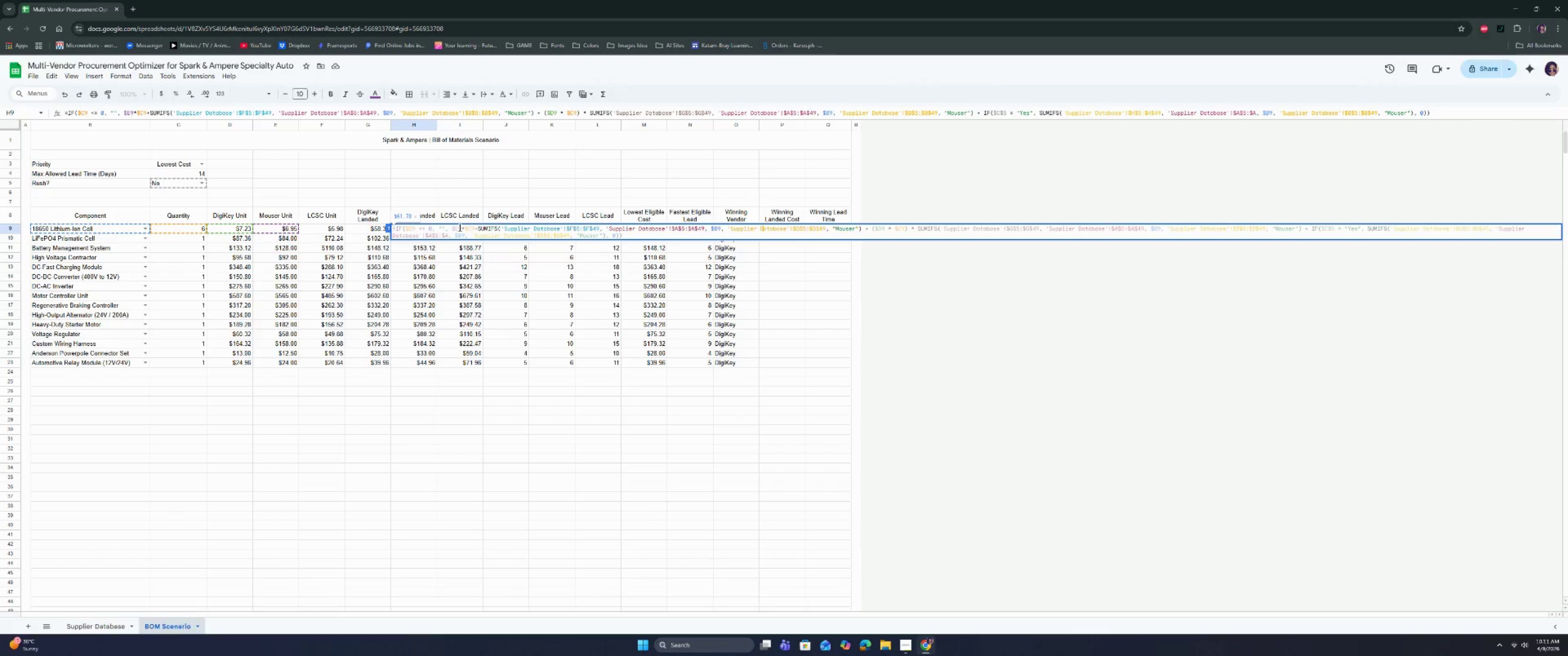 
hold_key(key=ArrowRight, duration=1.52)
 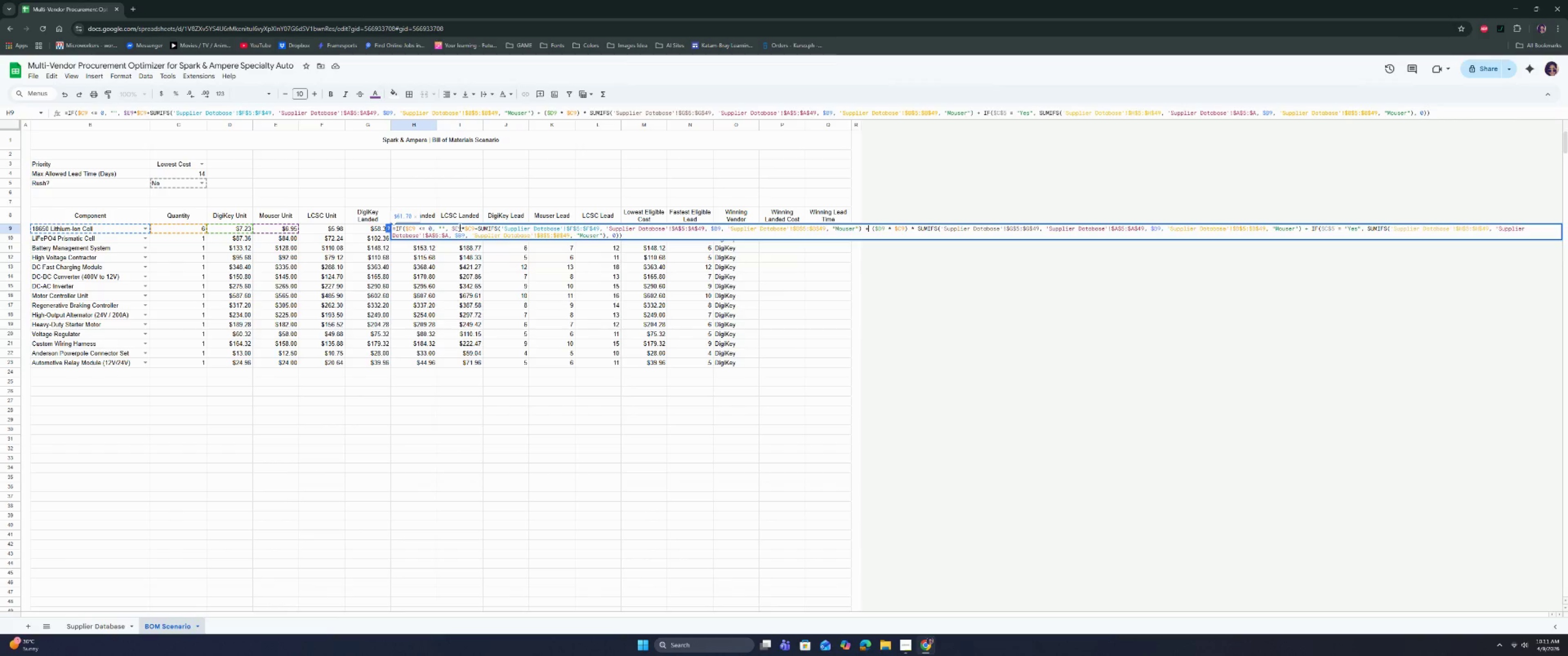 
key(ArrowRight)
 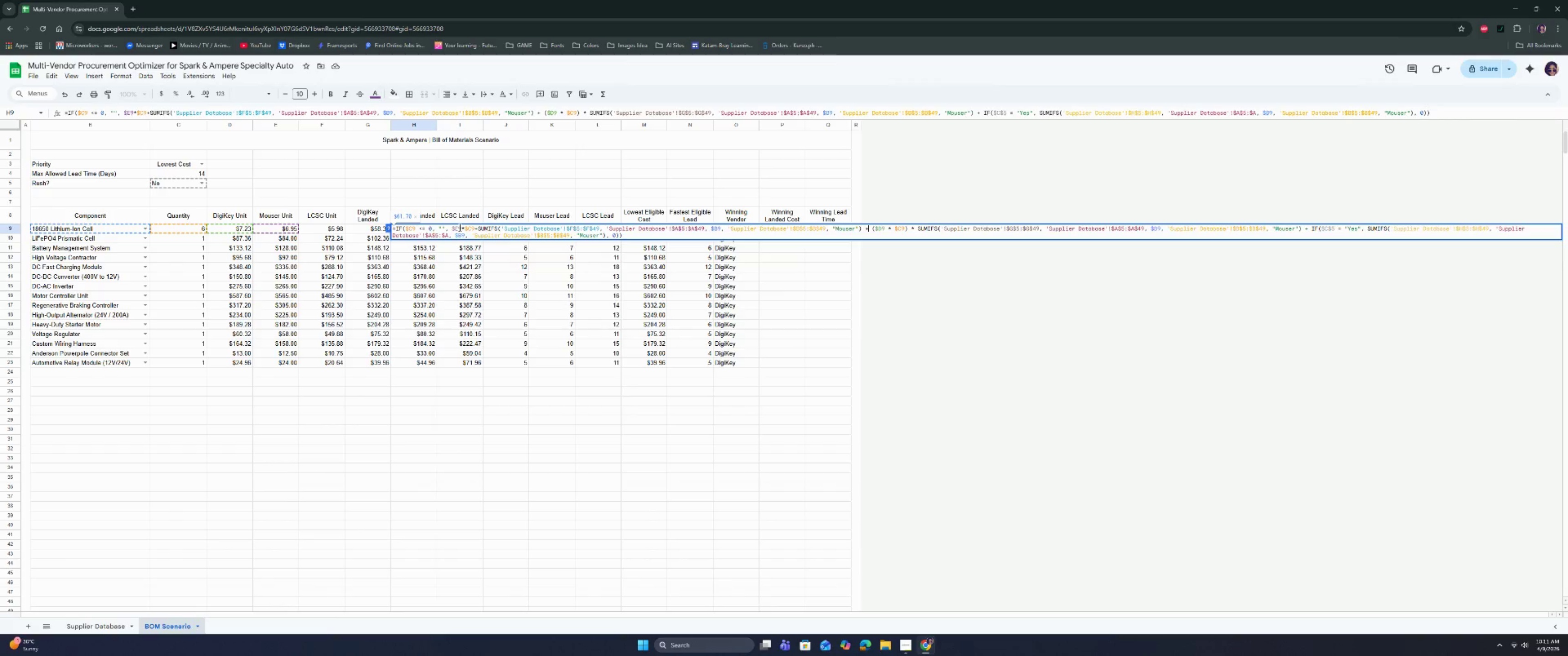 
key(ArrowRight)
 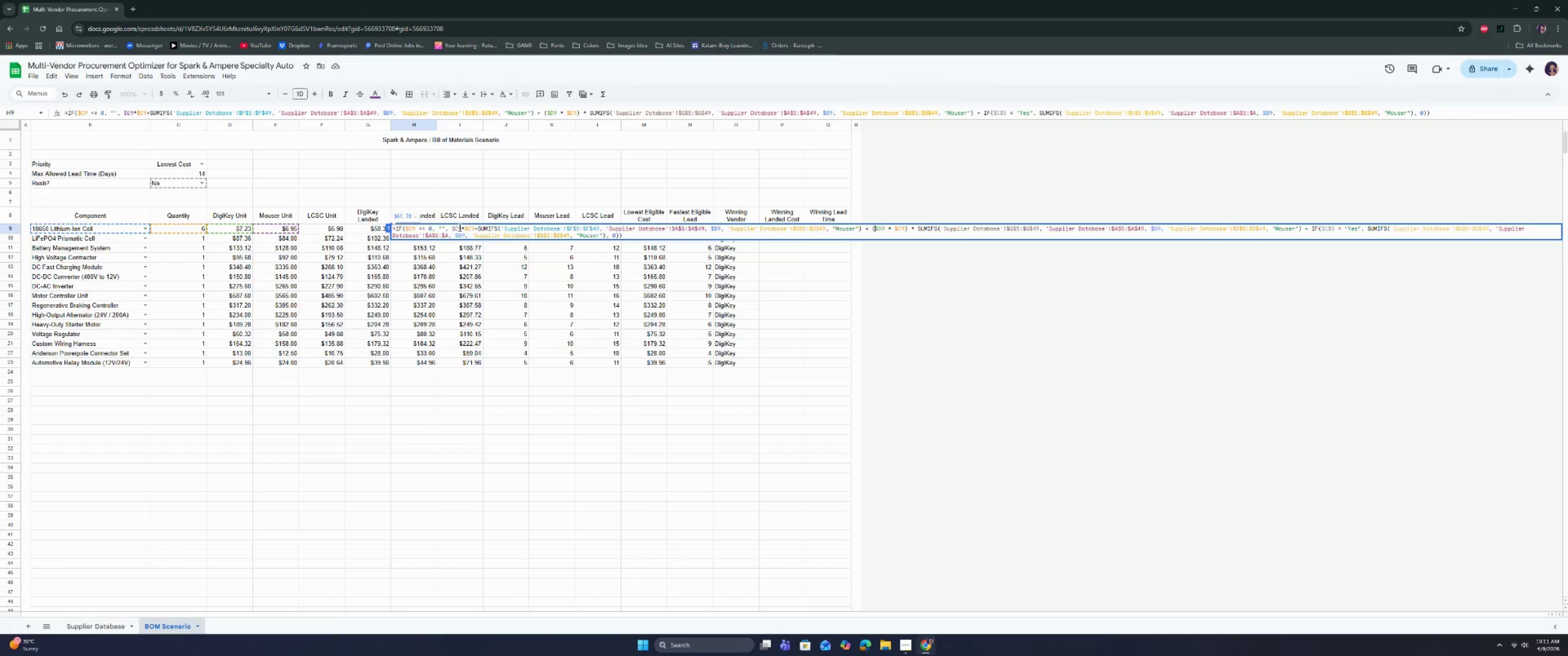 
key(ArrowRight)
 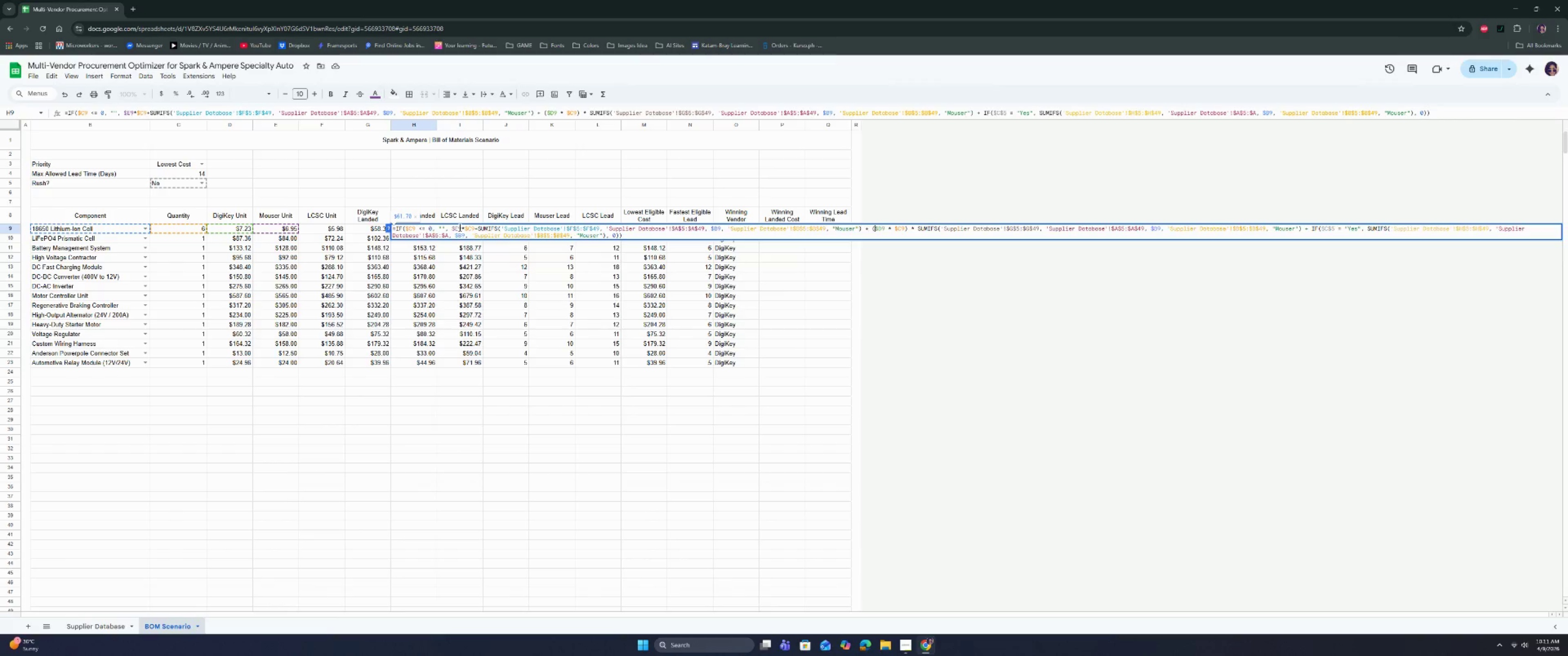 
key(ArrowRight)
 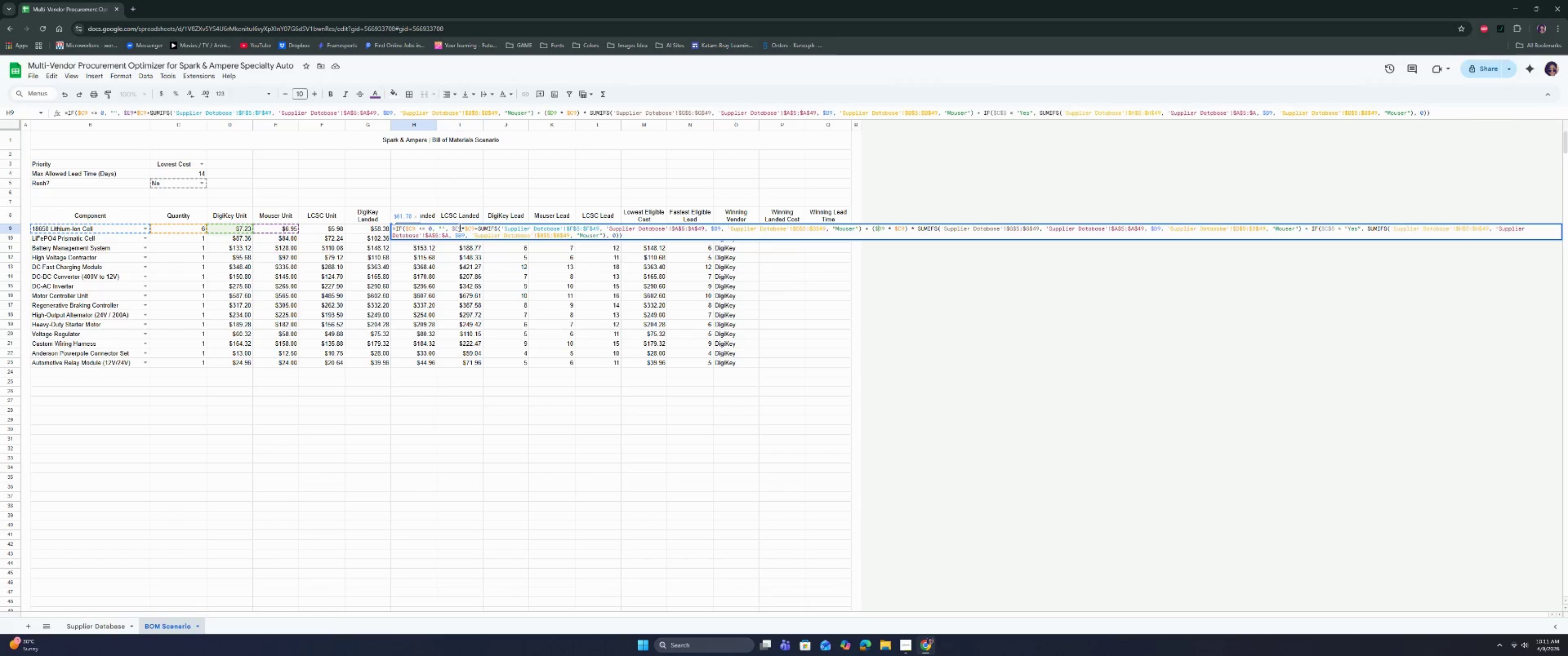 
key(ArrowRight)
 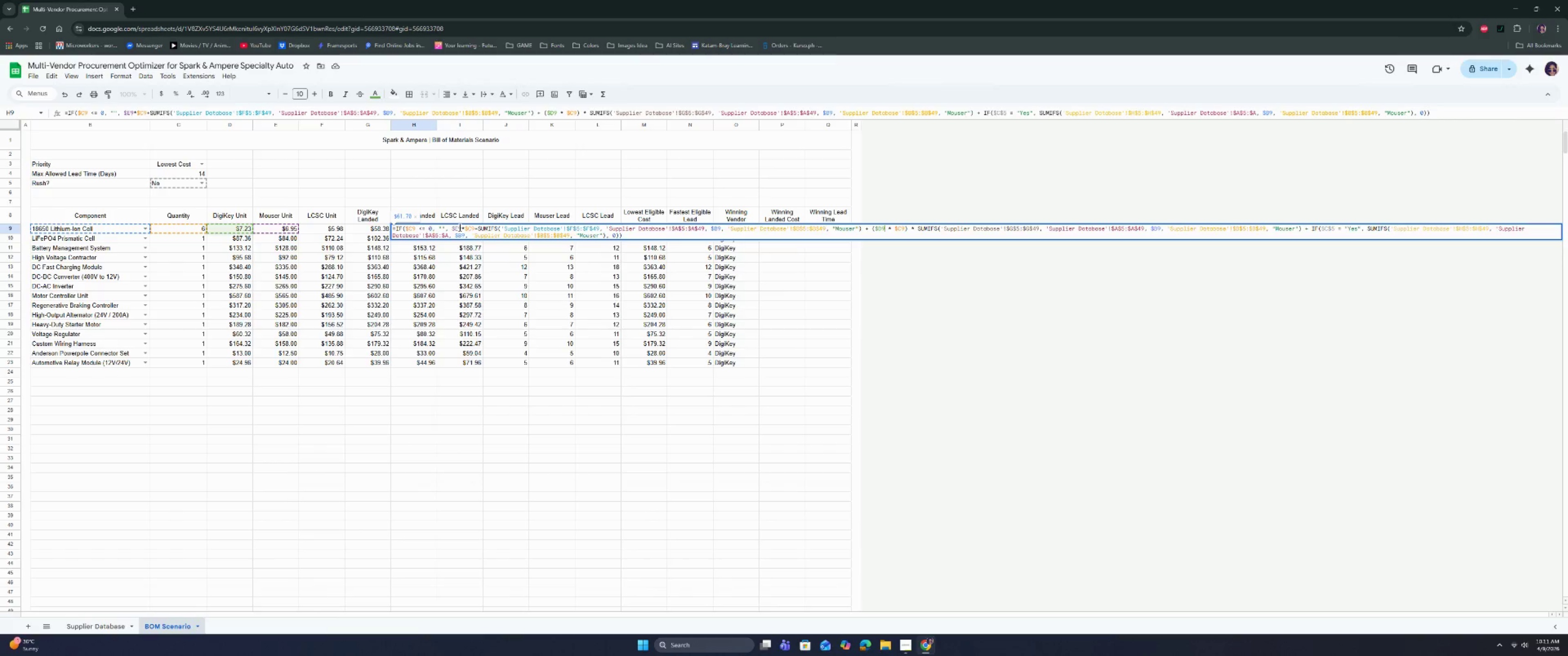 
key(ArrowLeft)
 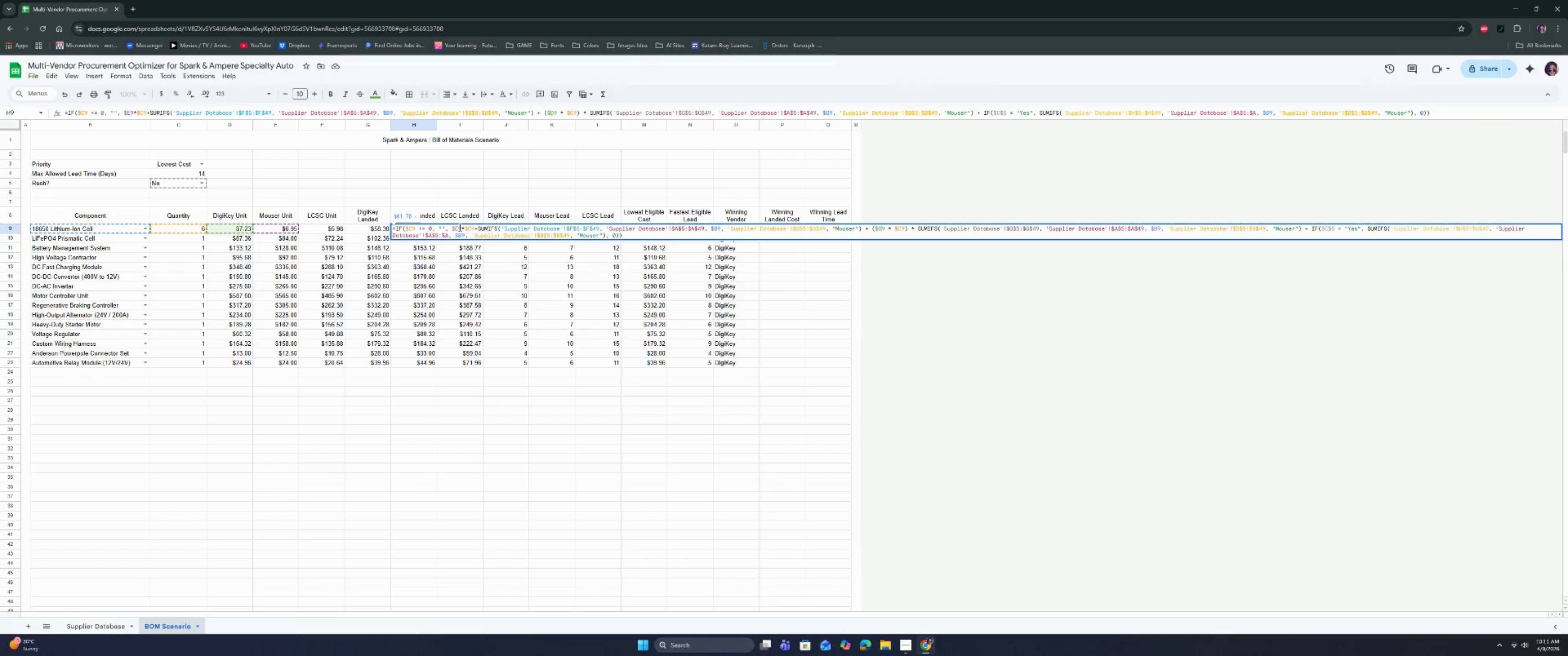 
key(Backspace)
 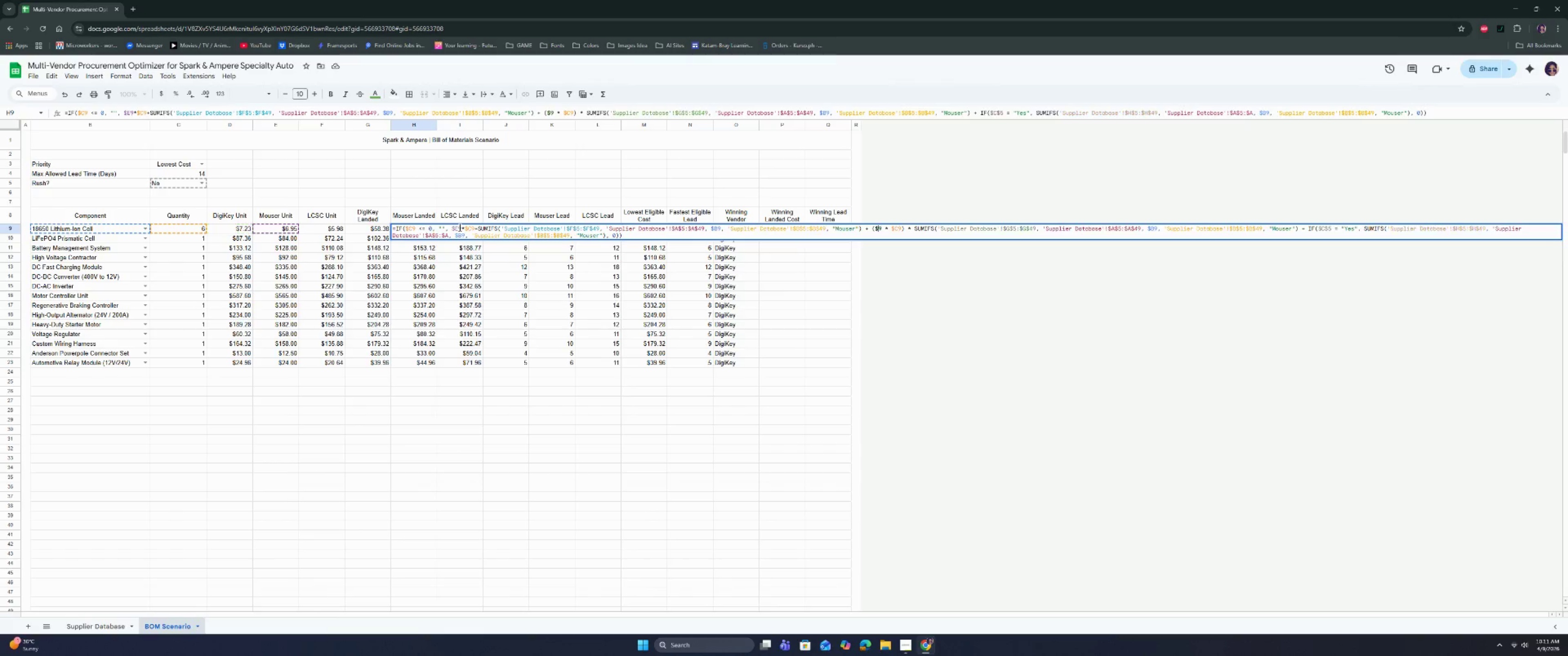 
key(E)
 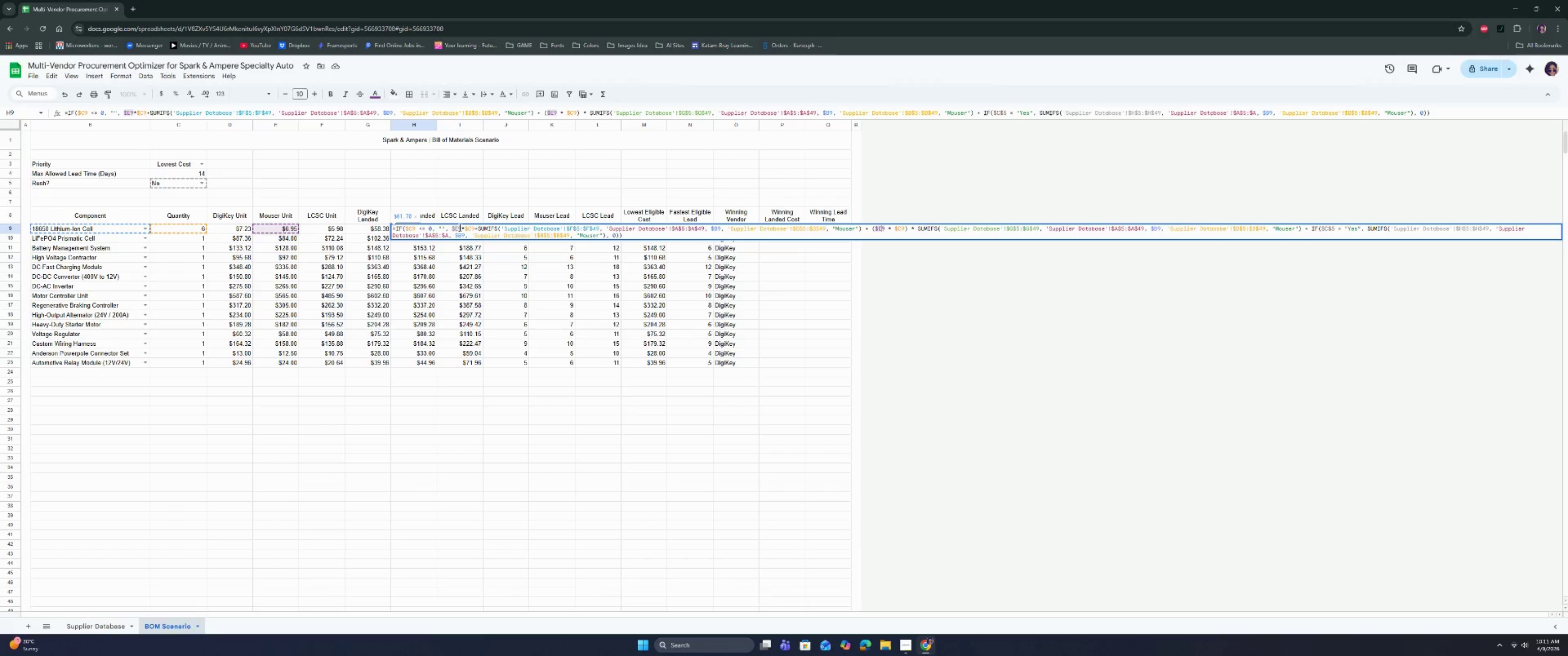 
key(ArrowRight)
 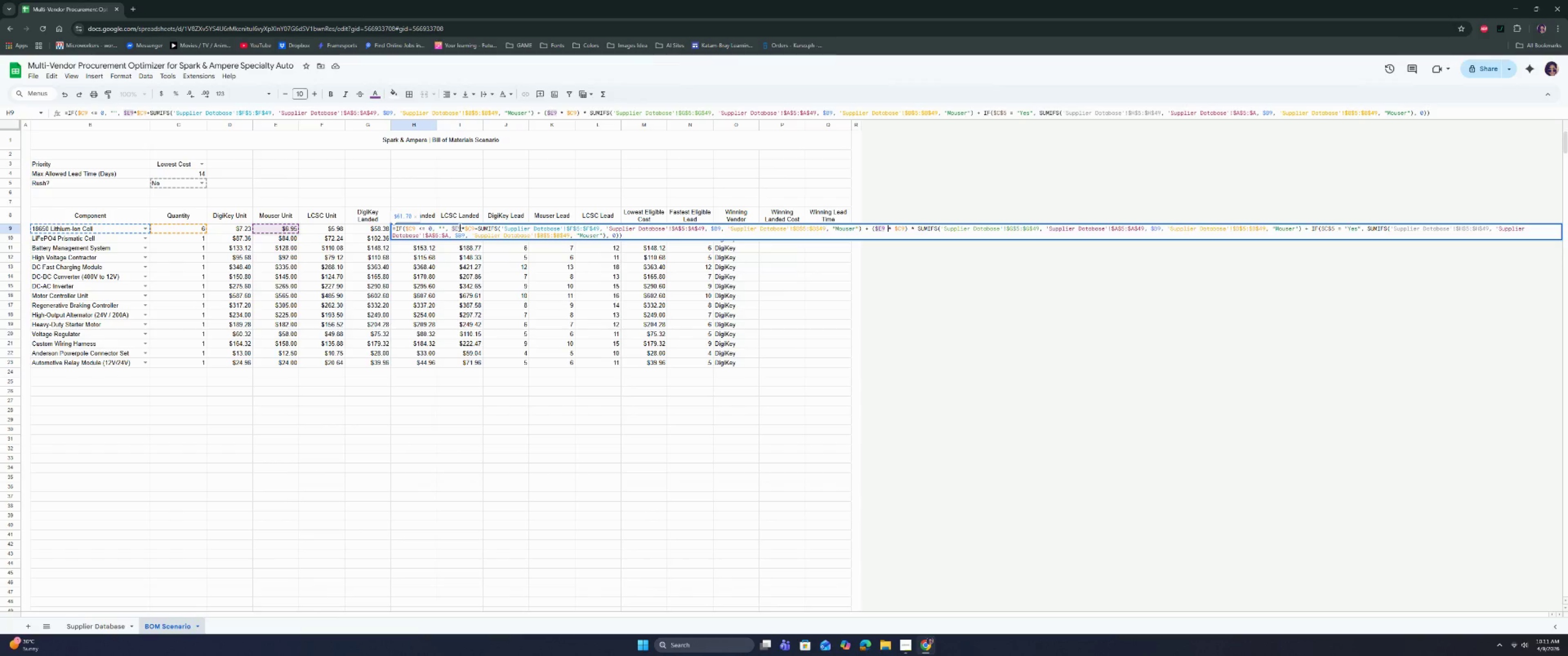 
key(ArrowRight)
 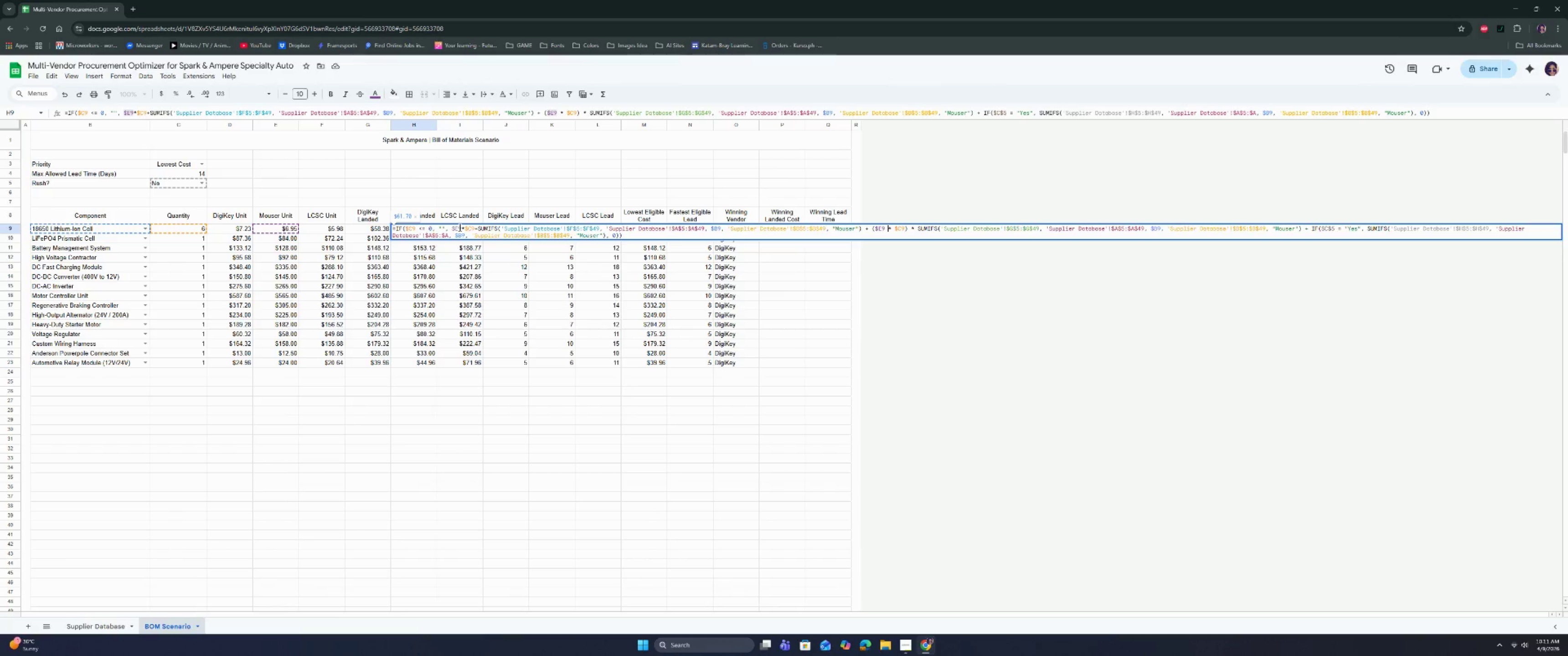 
key(ArrowRight)
 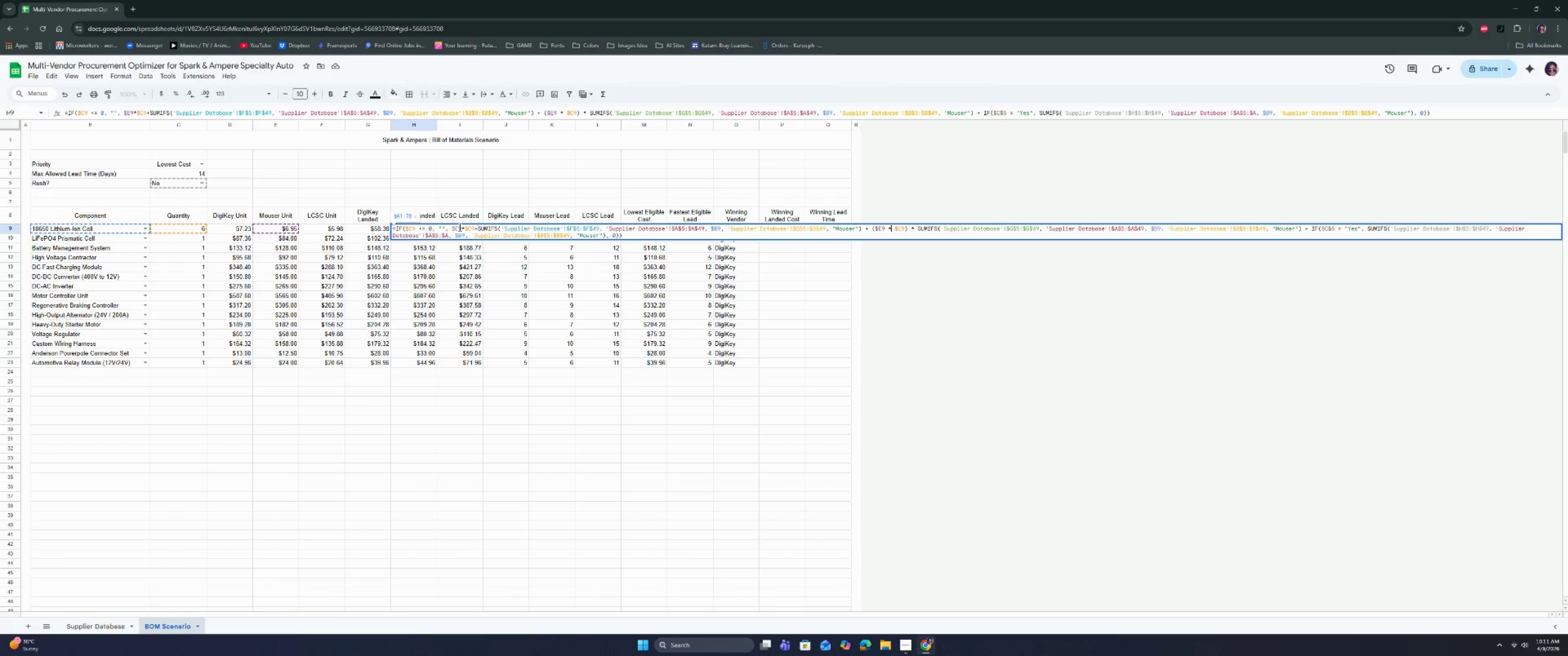 
key(ArrowRight)
 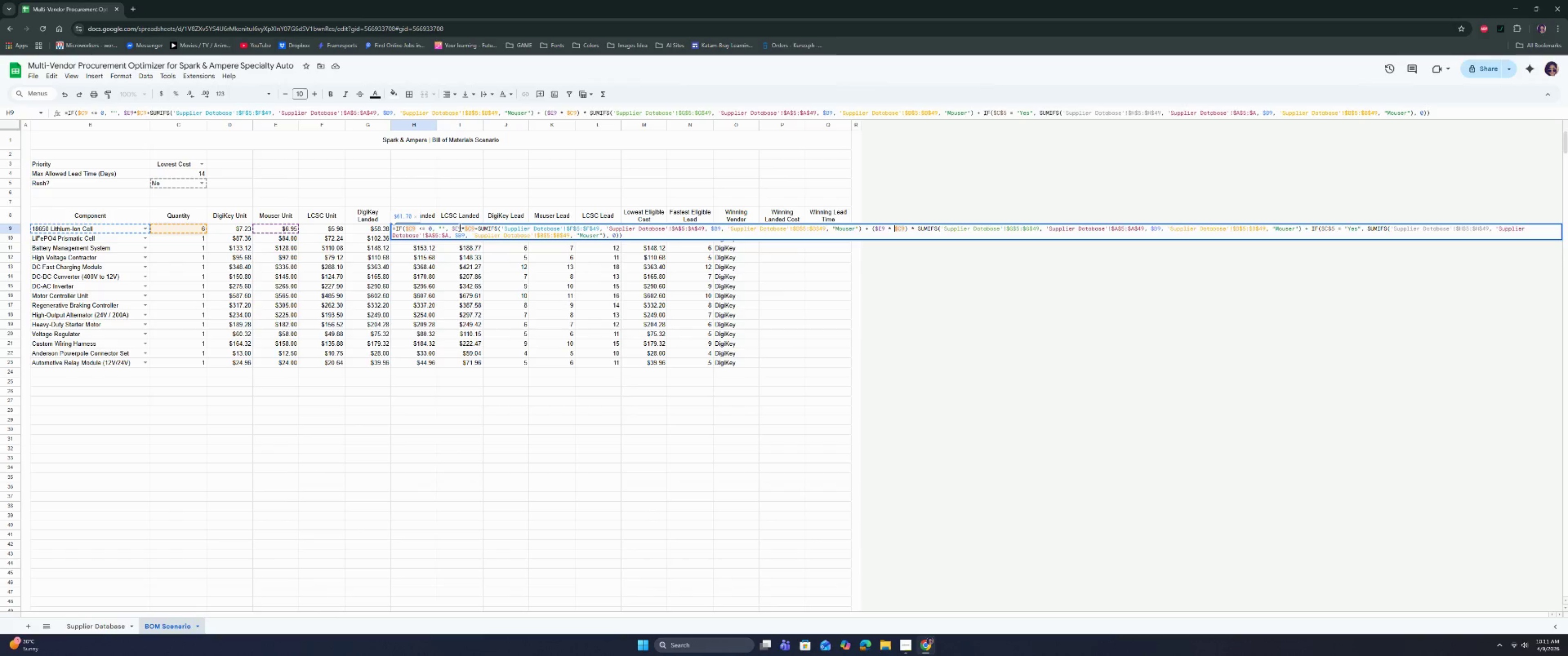 
key(ArrowRight)
 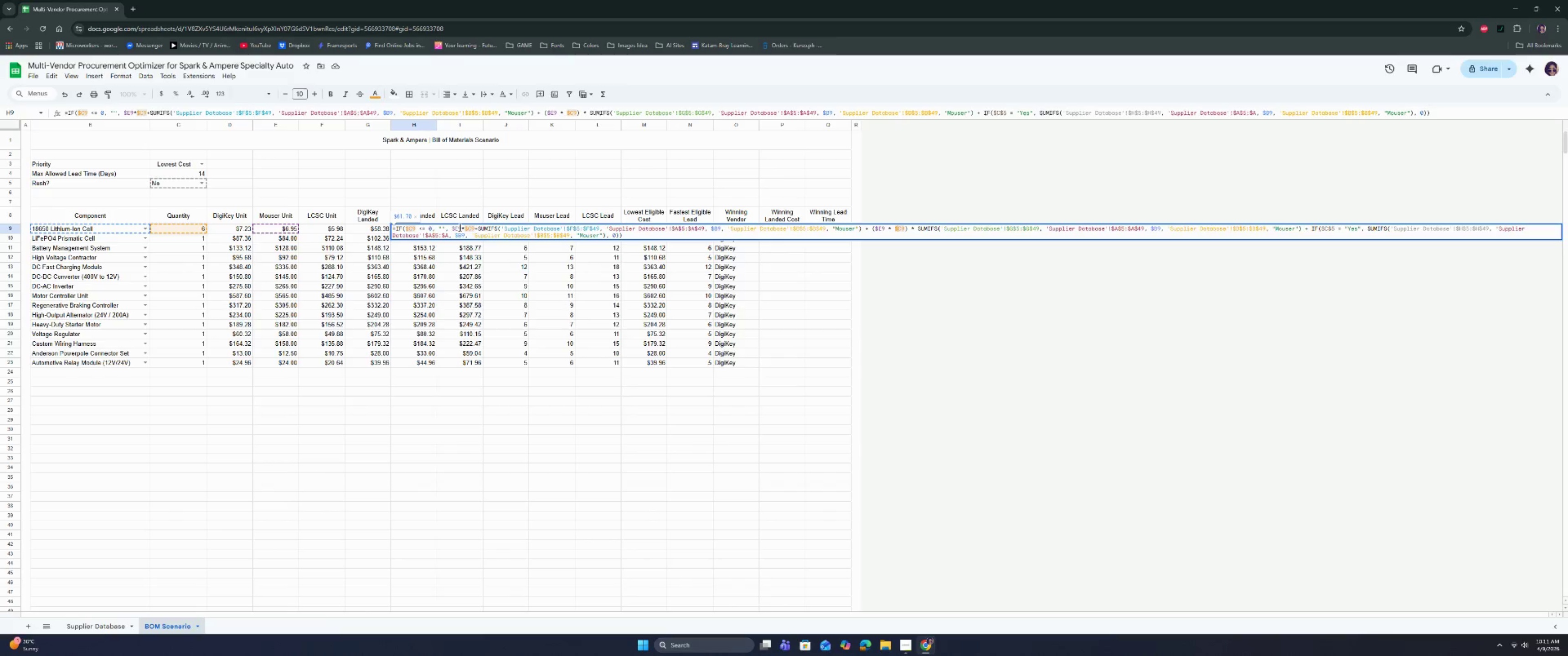 
key(ArrowRight)
 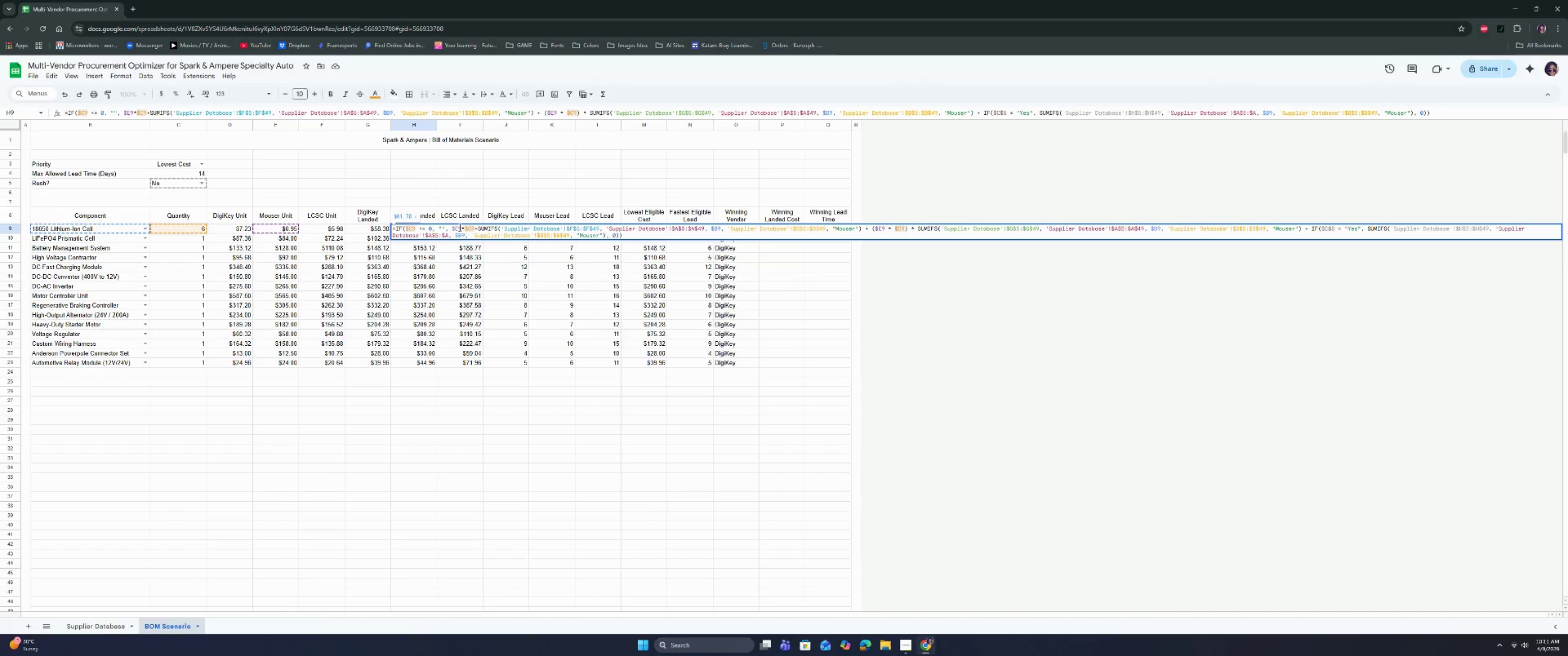 
hold_key(key=ArrowRight, duration=1.52)
 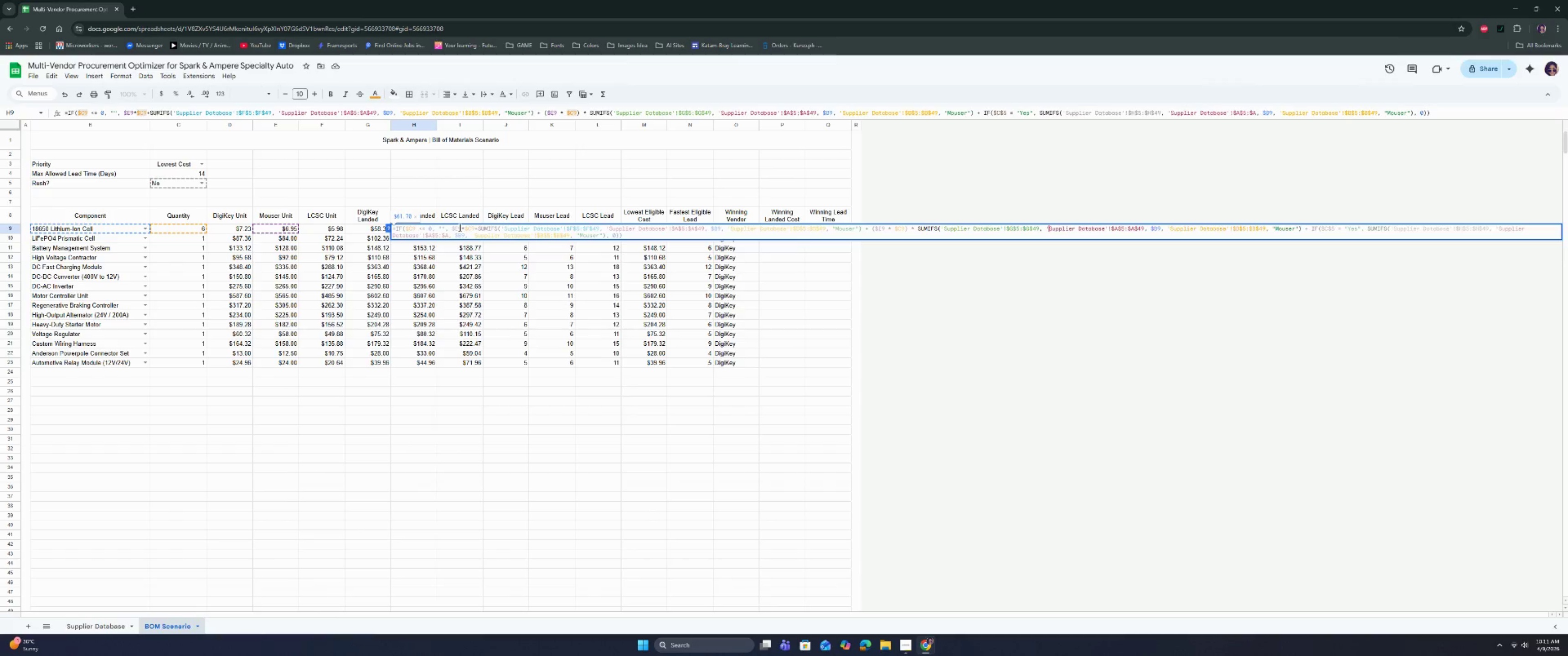 
hold_key(key=ArrowRight, duration=1.52)
 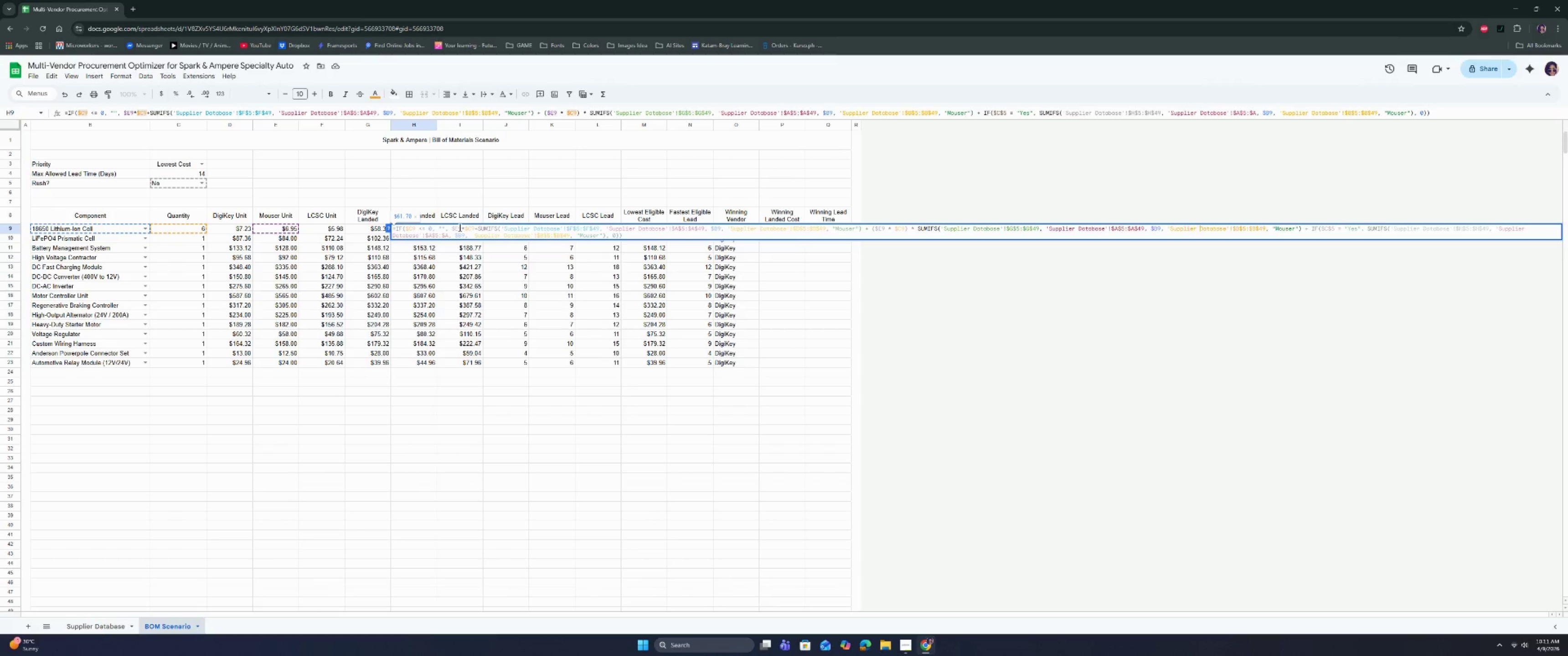 
hold_key(key=ArrowRight, duration=1.53)
 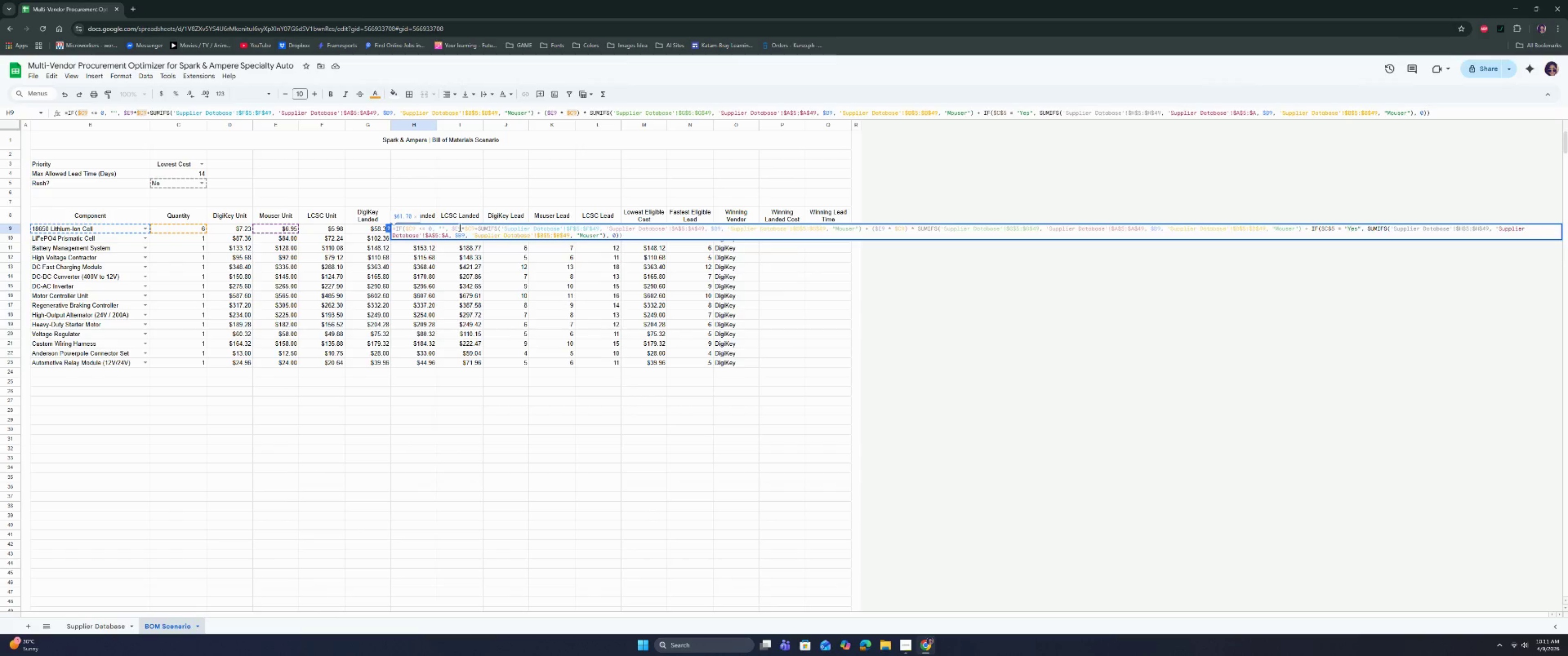 
hold_key(key=ArrowRight, duration=0.49)
 